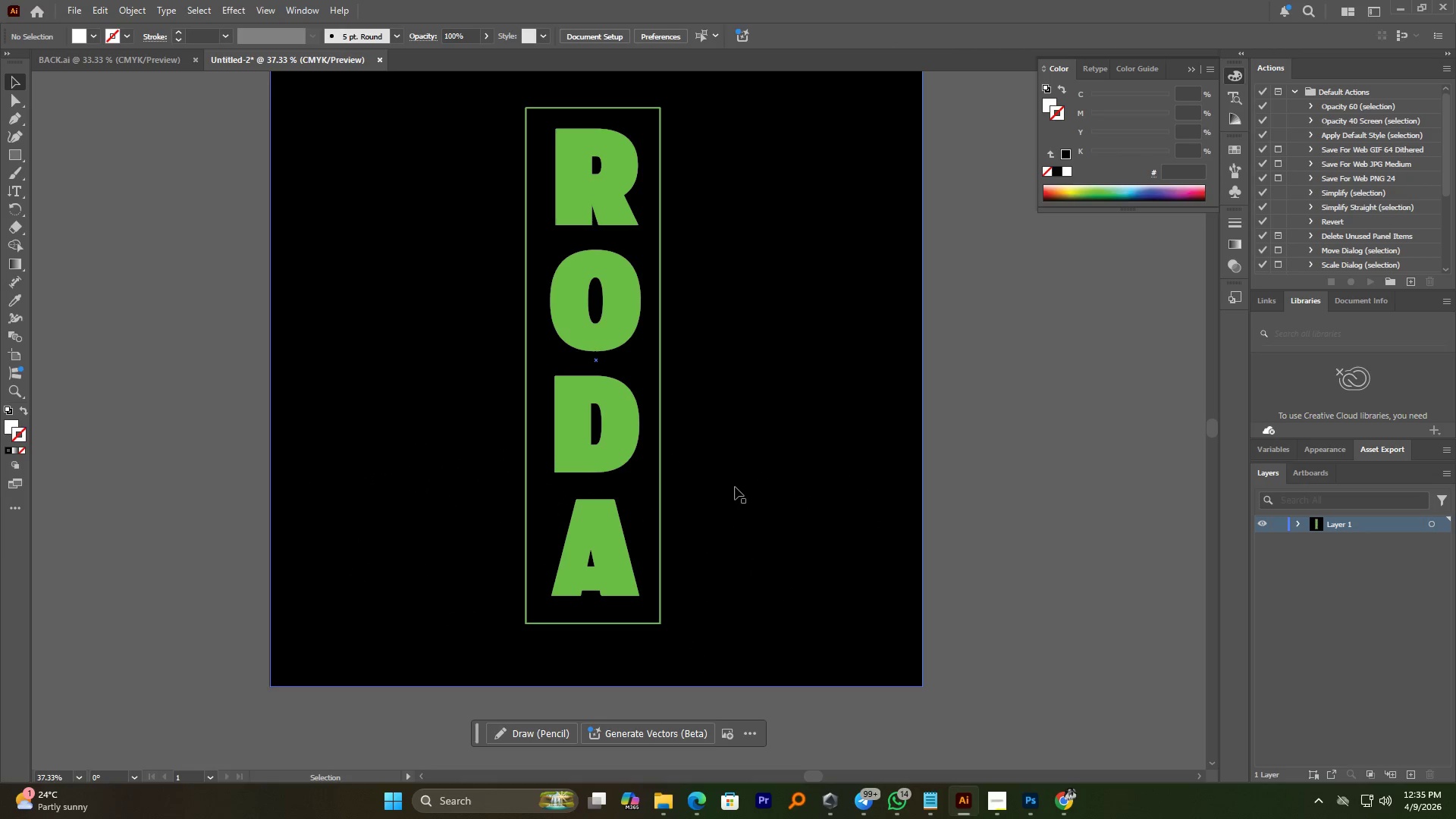 
hold_key(key=AltLeft, duration=0.75)
scroll: coordinate [739, 482], scroll_direction: down, amount: 1.0
 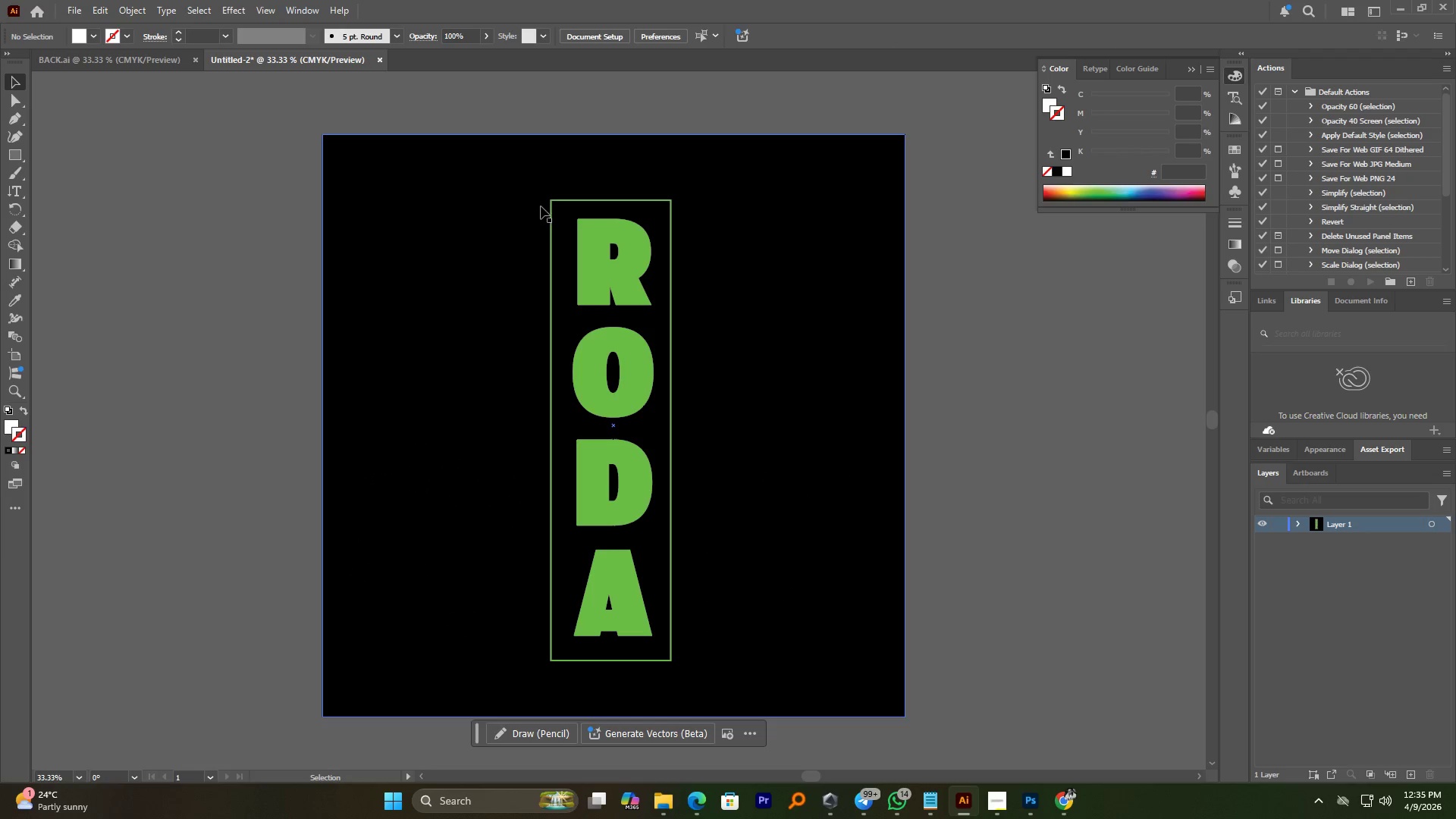 
left_click_drag(start_coordinate=[541, 197], to_coordinate=[554, 263])
 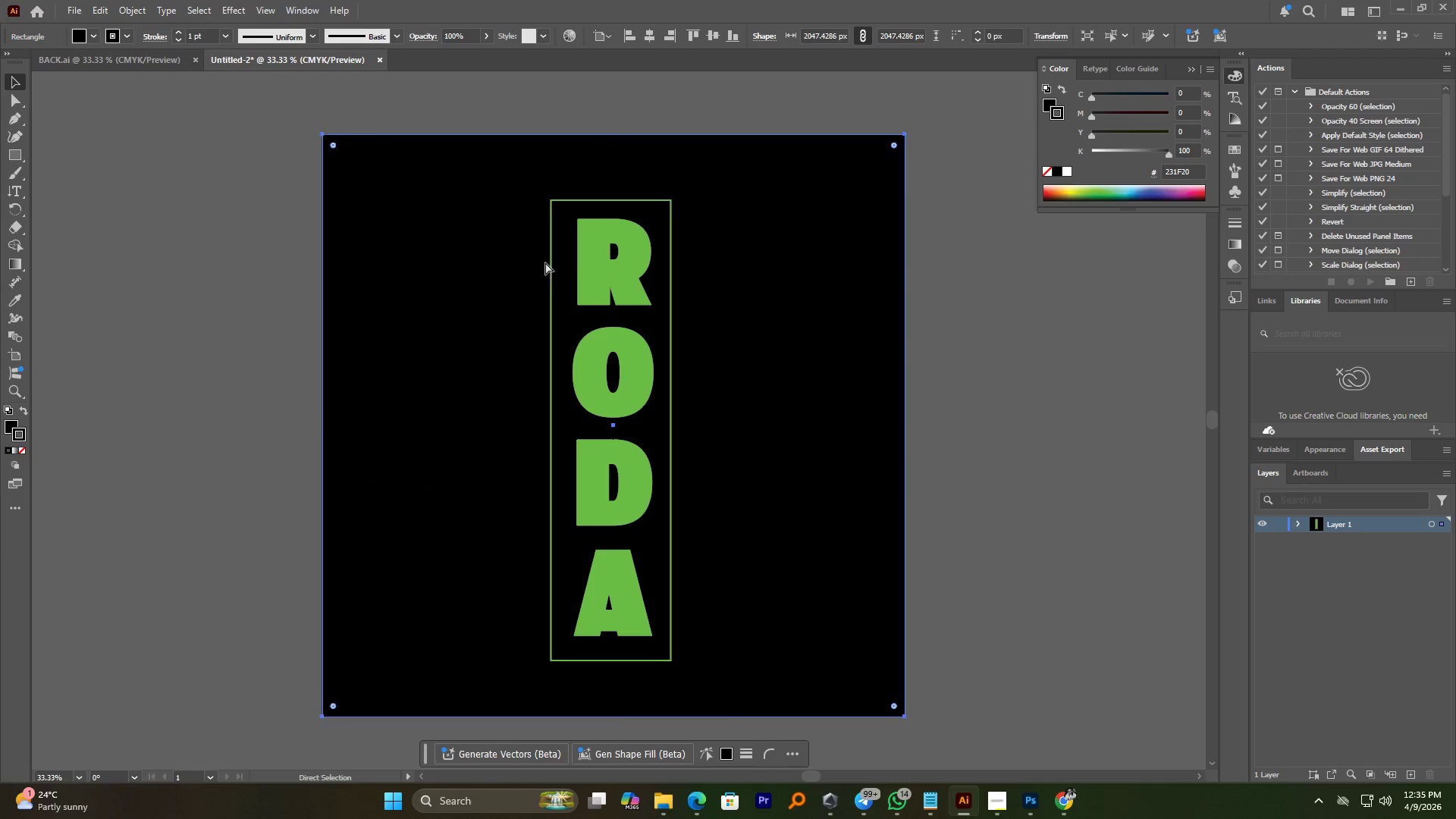 
key(Control+Z)
 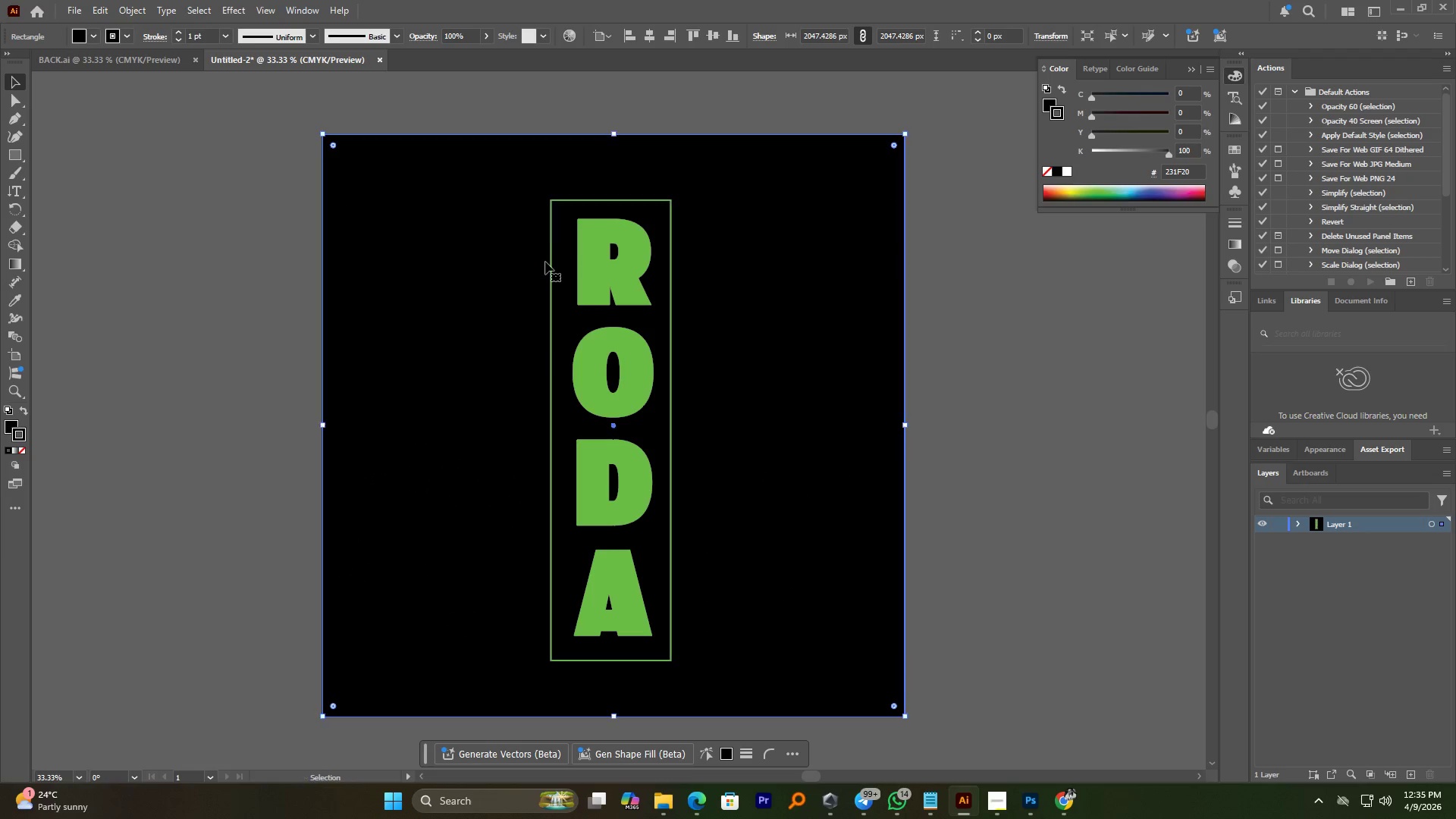 
key(Control+2)
 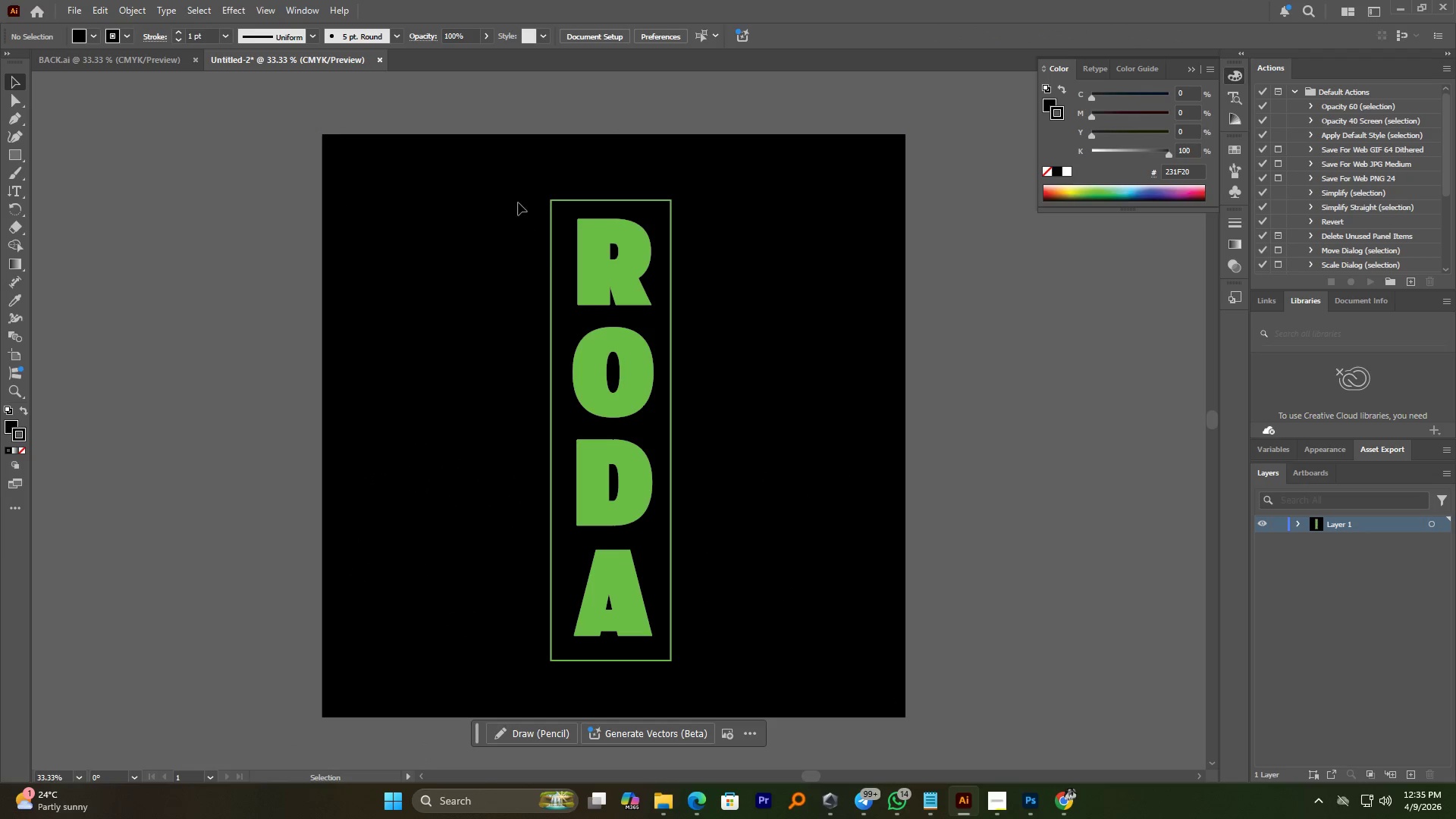 
left_click_drag(start_coordinate=[518, 202], to_coordinate=[707, 574])
 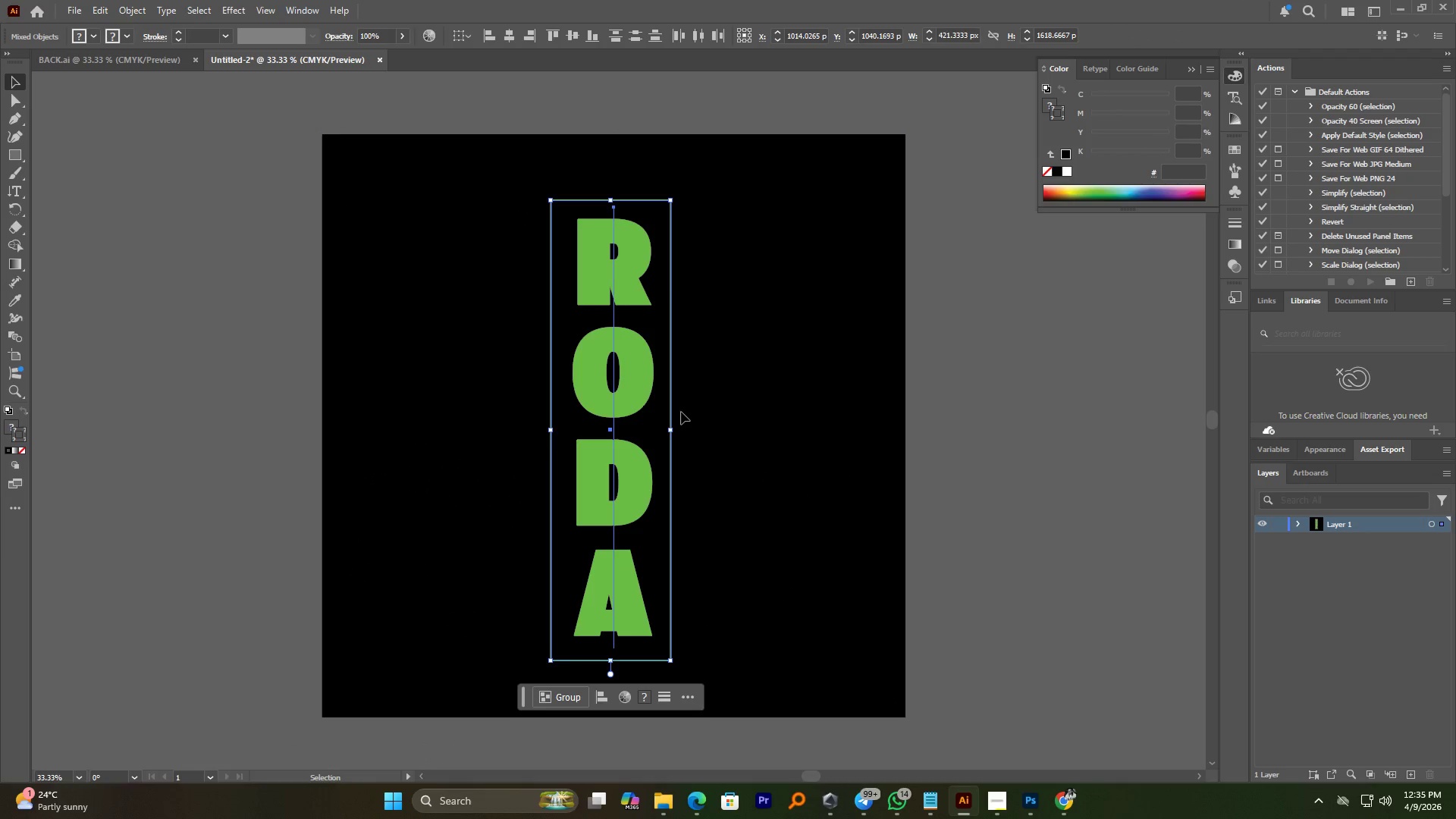 
hold_key(key=AltLeft, duration=2.41)
hold_key(key=ShiftLeft, duration=2.36)
left_click_drag(start_coordinate=[675, 431], to_coordinate=[642, 431])
 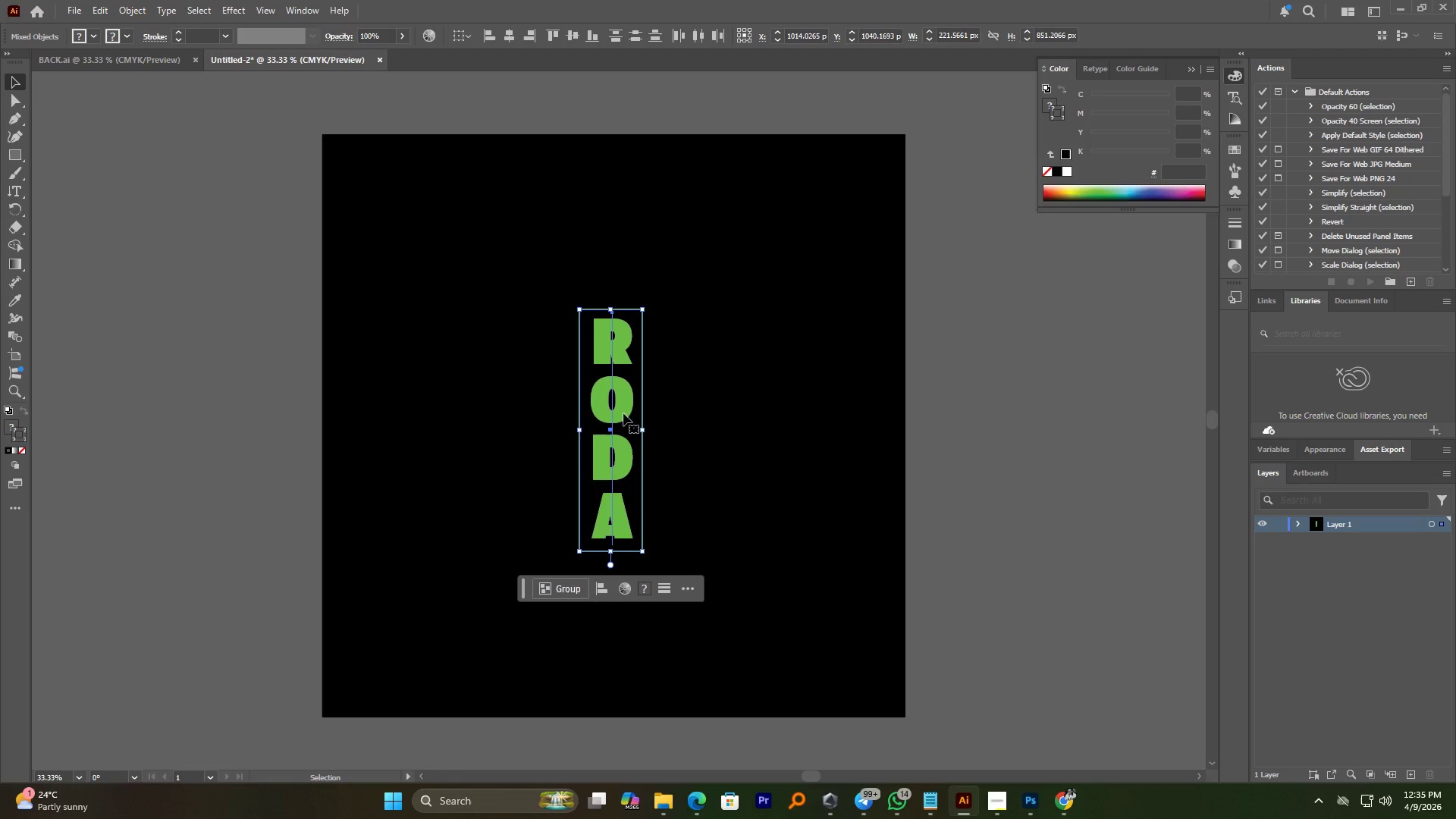 
left_click_drag(start_coordinate=[623, 403], to_coordinate=[616, 289])
 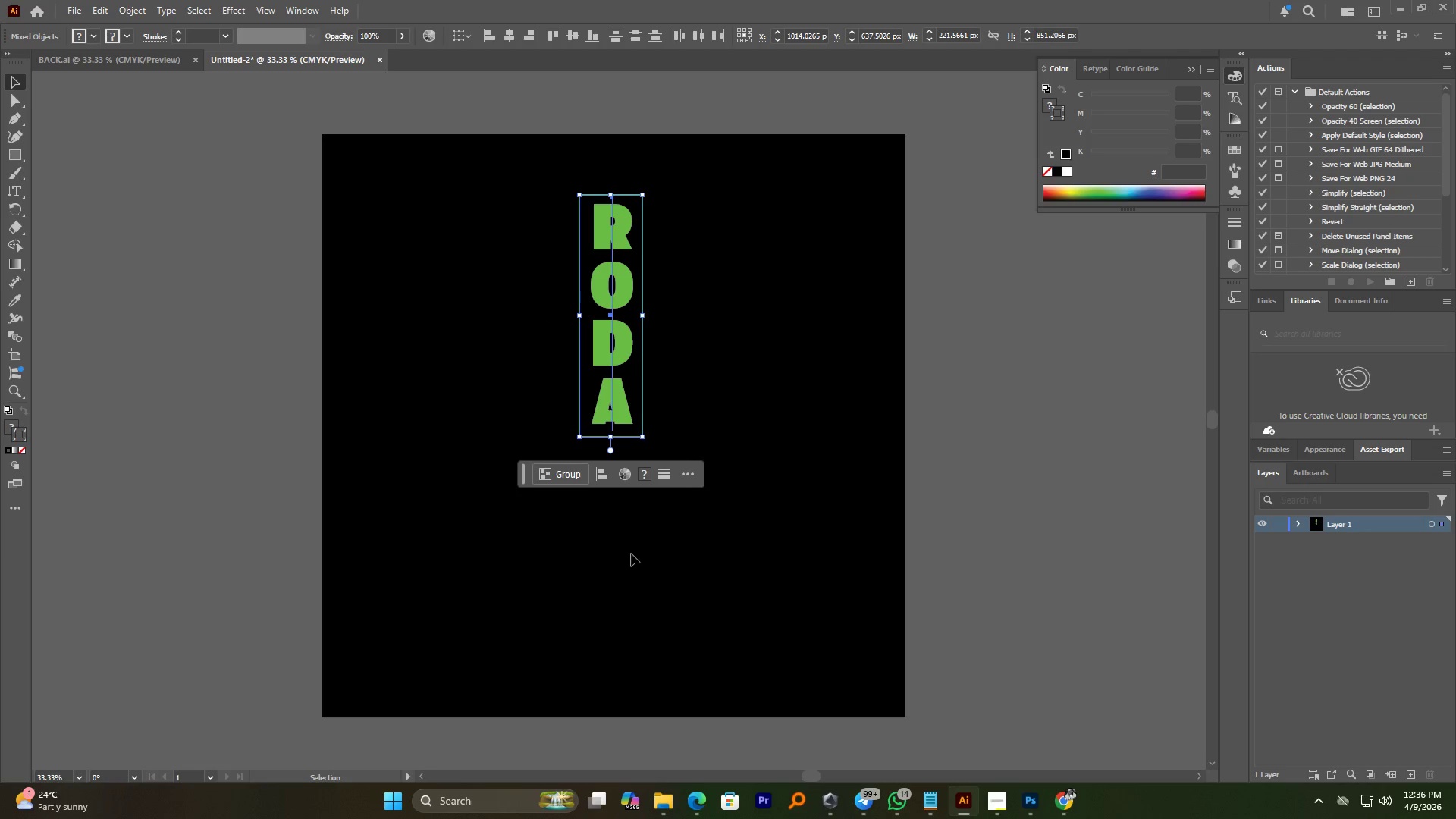 
hold_key(key=ShiftLeft, duration=3.7)
 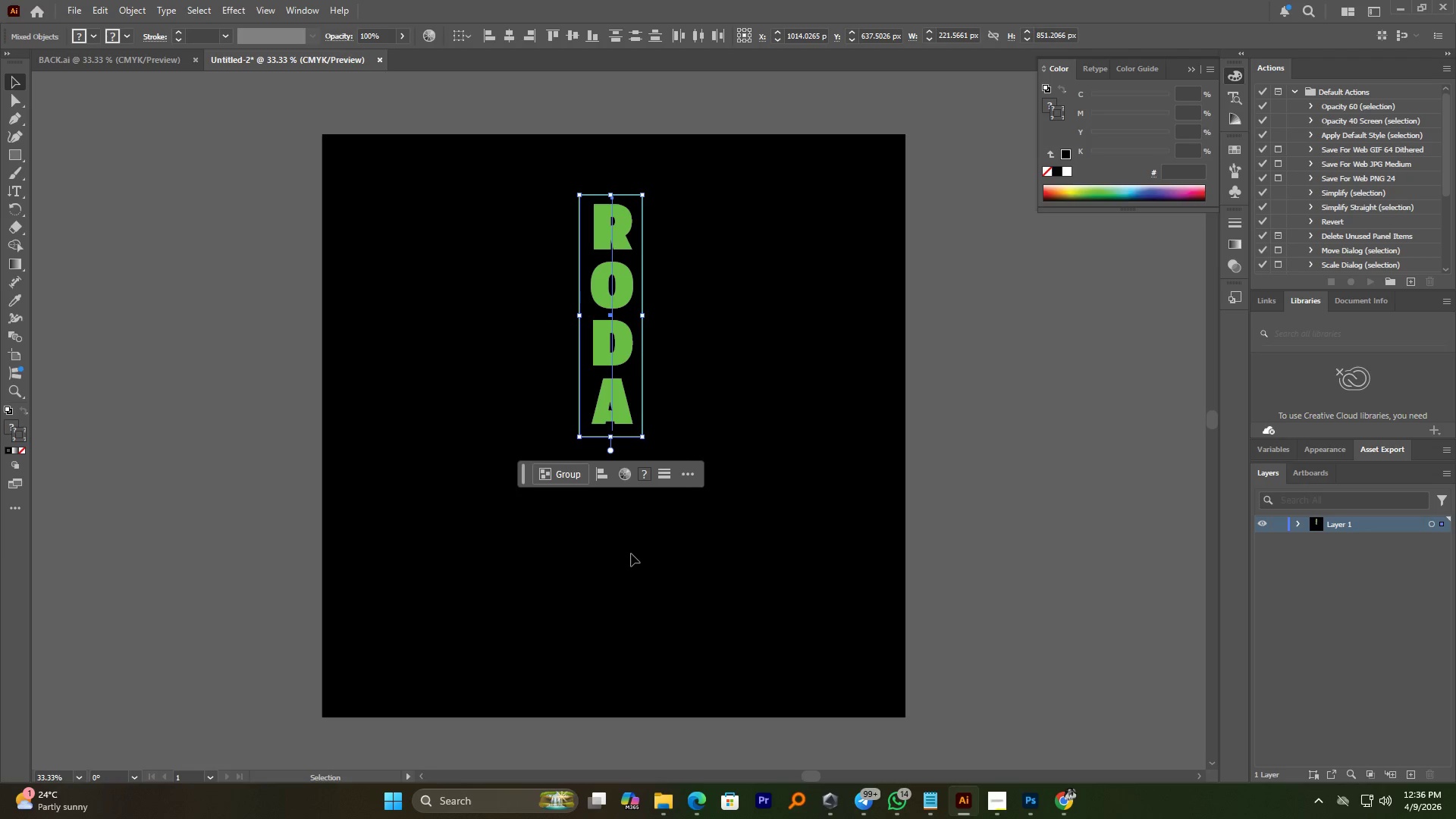 
left_click([631, 554])
 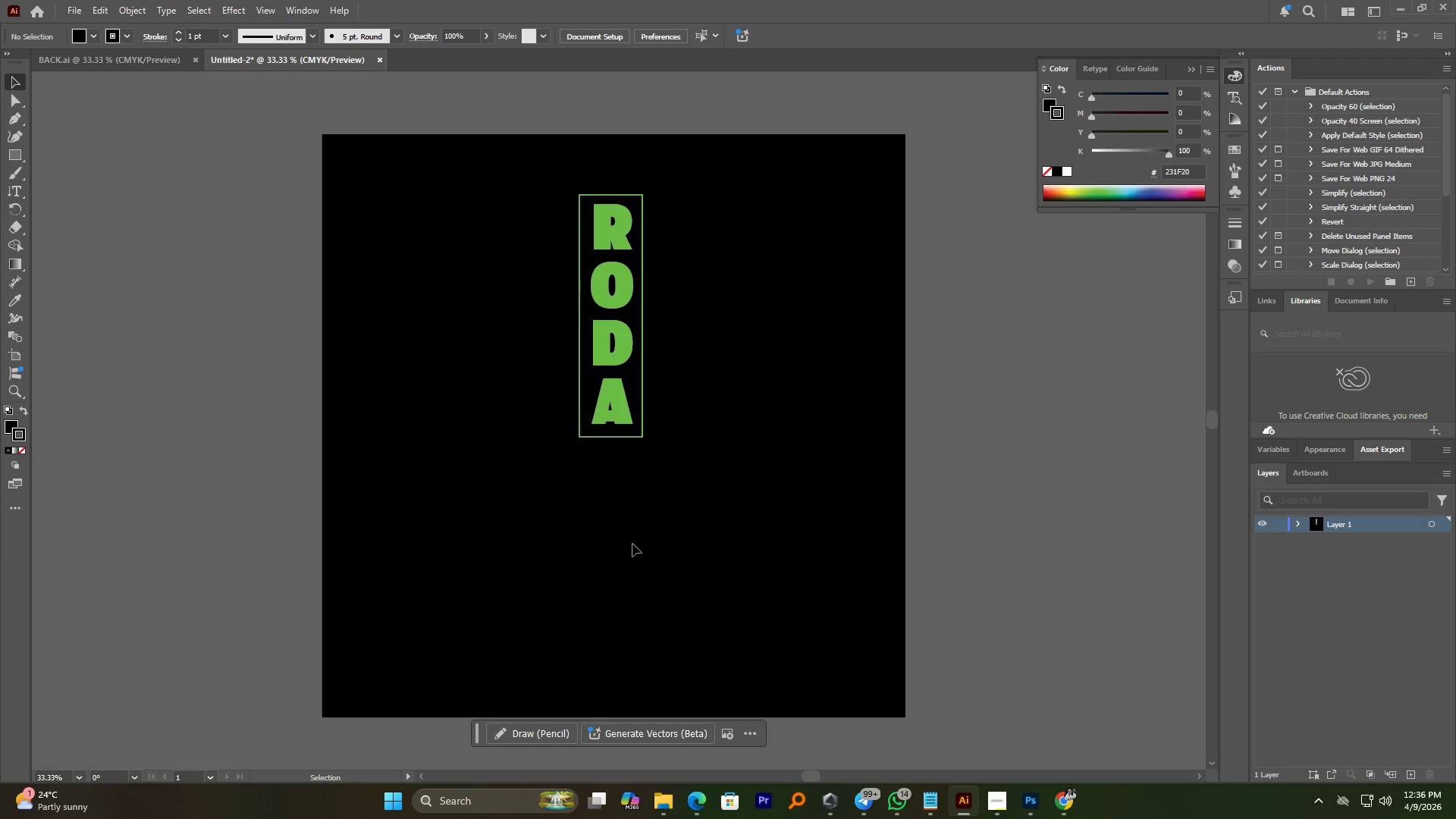 
hold_key(key=AltLeft, duration=0.62)
 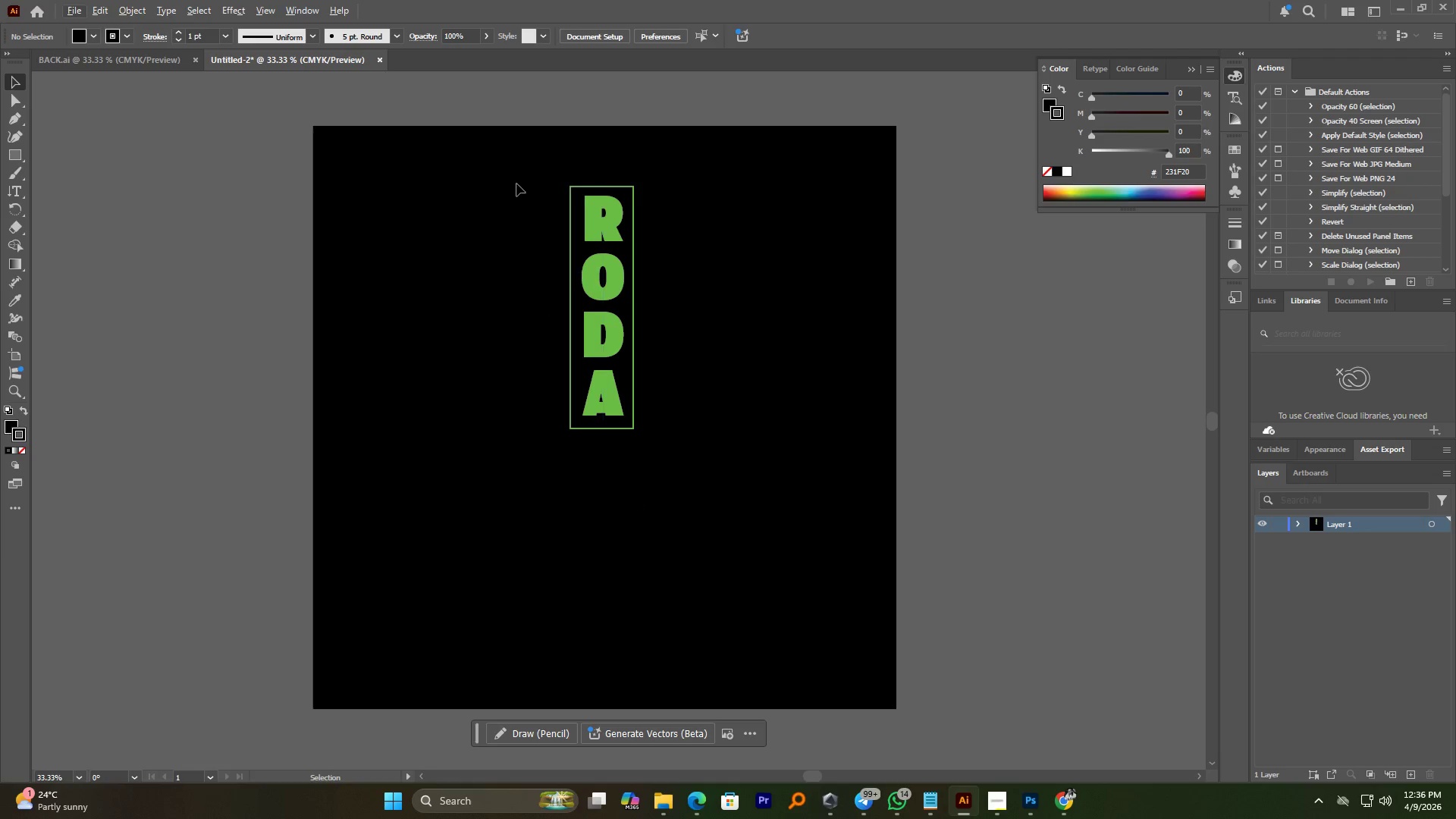 
left_click_drag(start_coordinate=[510, 158], to_coordinate=[664, 430])
 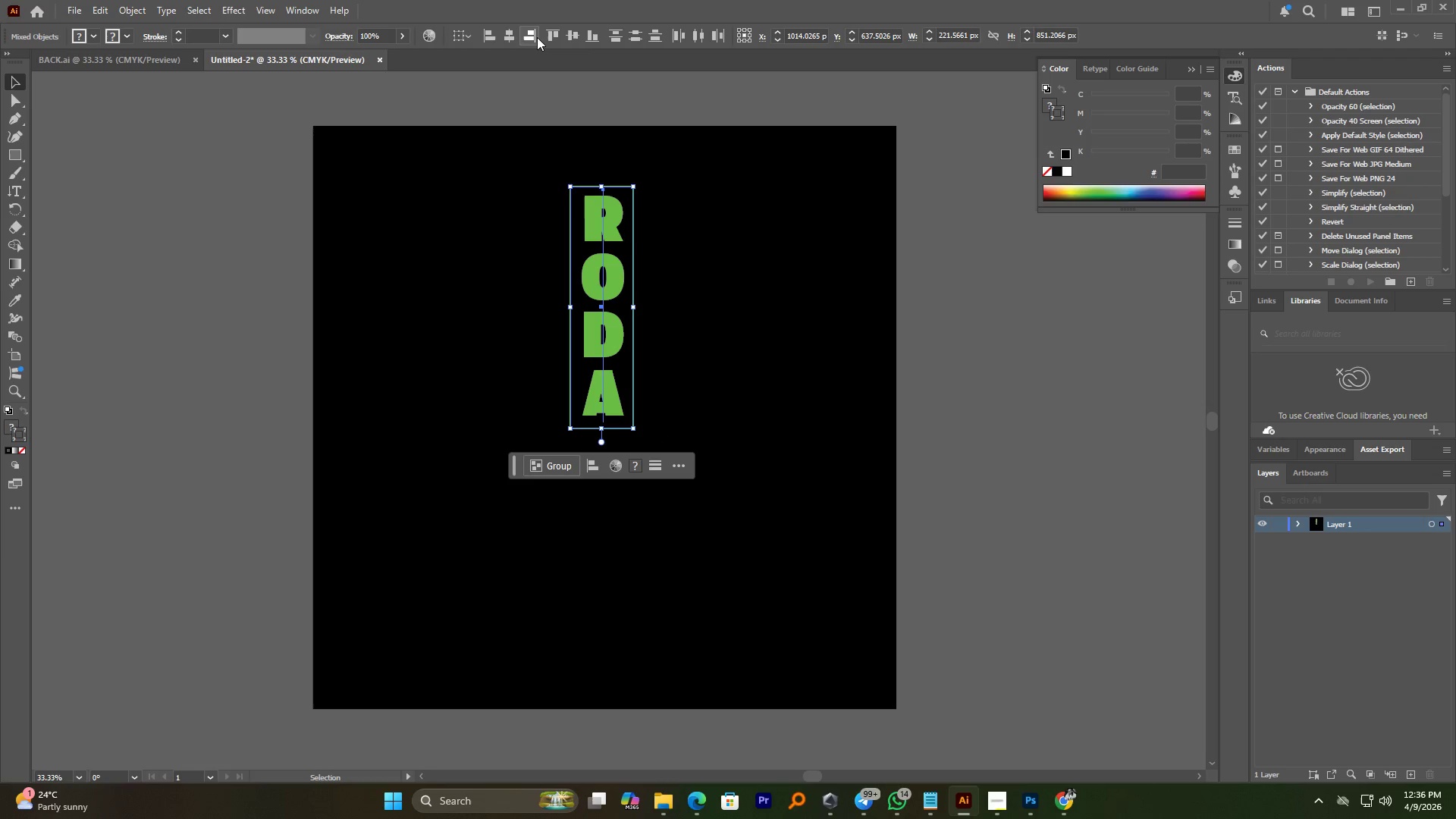 
left_click([510, 34])
 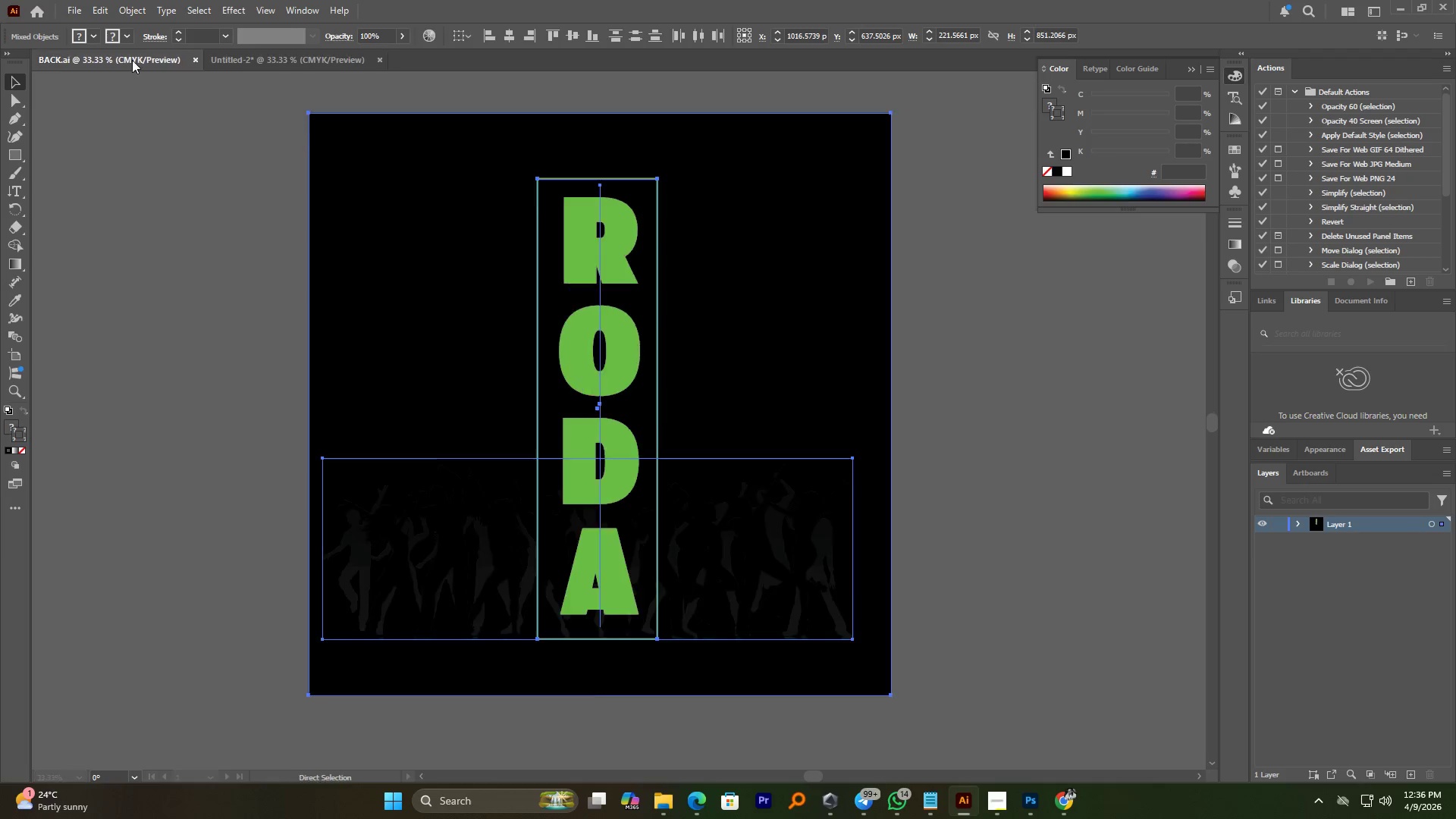 
left_click([522, 208])
 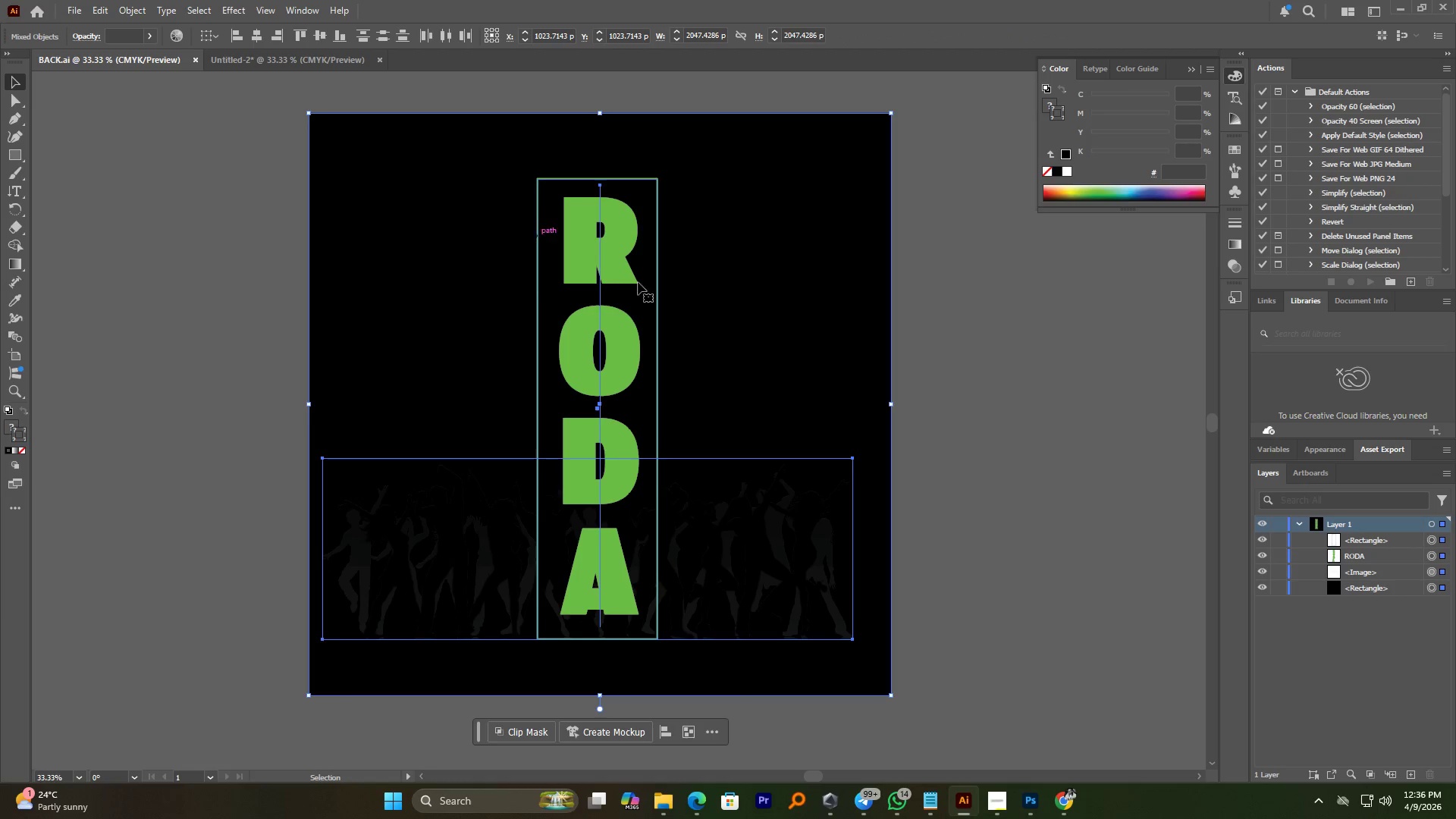 
double_click([792, 312])
 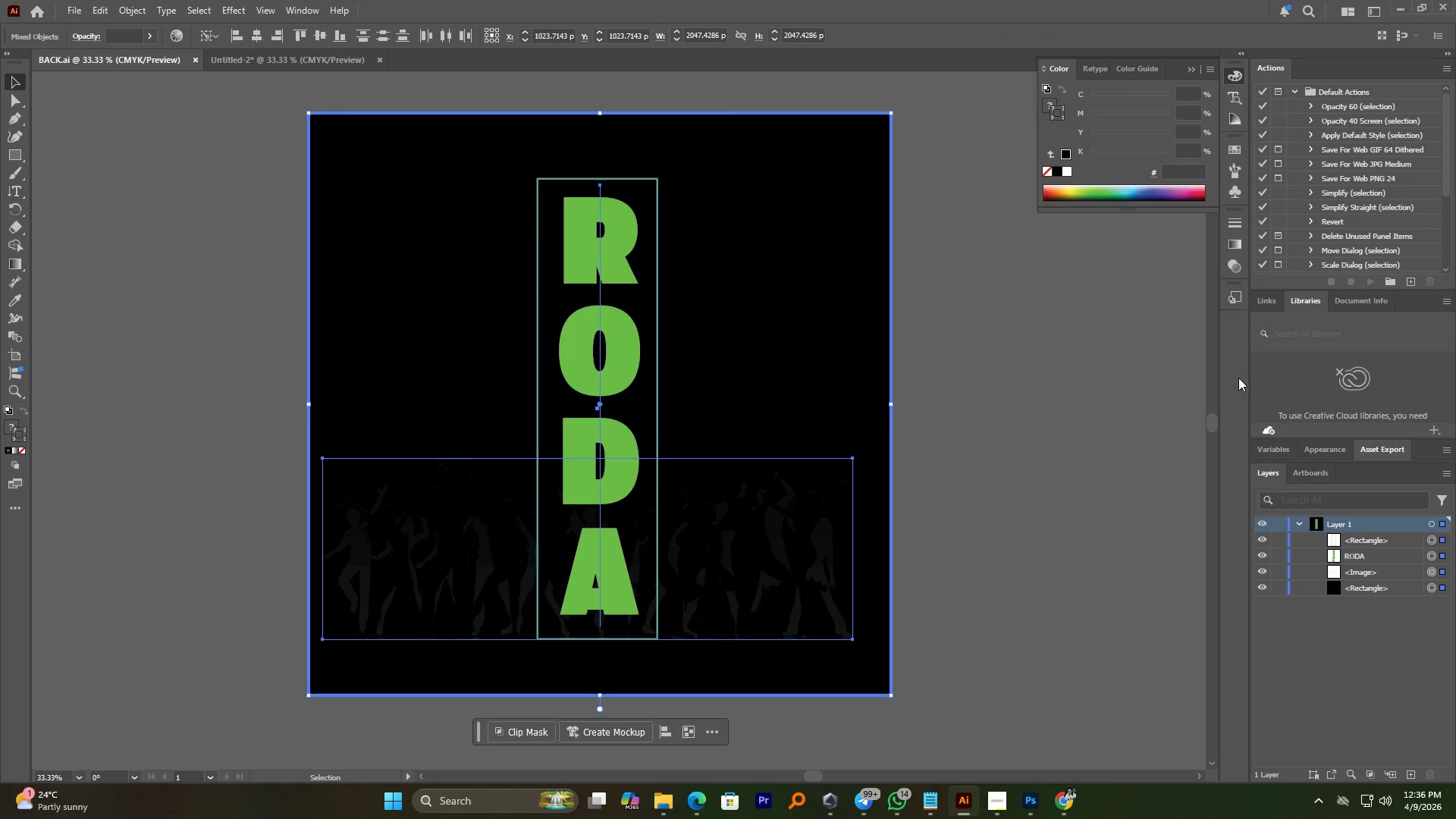 
double_click([920, 391])
 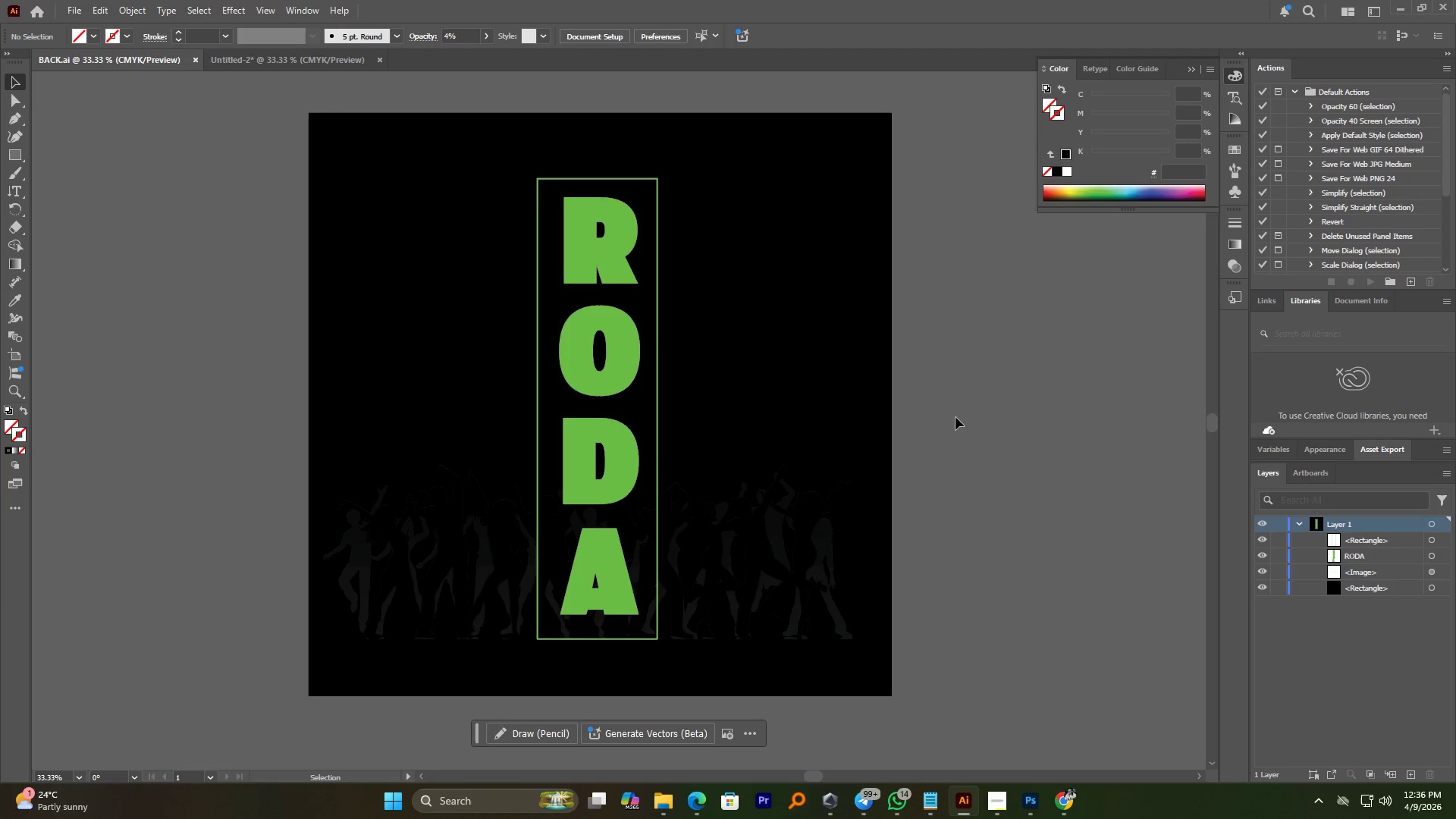 
left_click_drag(start_coordinate=[968, 399], to_coordinate=[833, 582])
 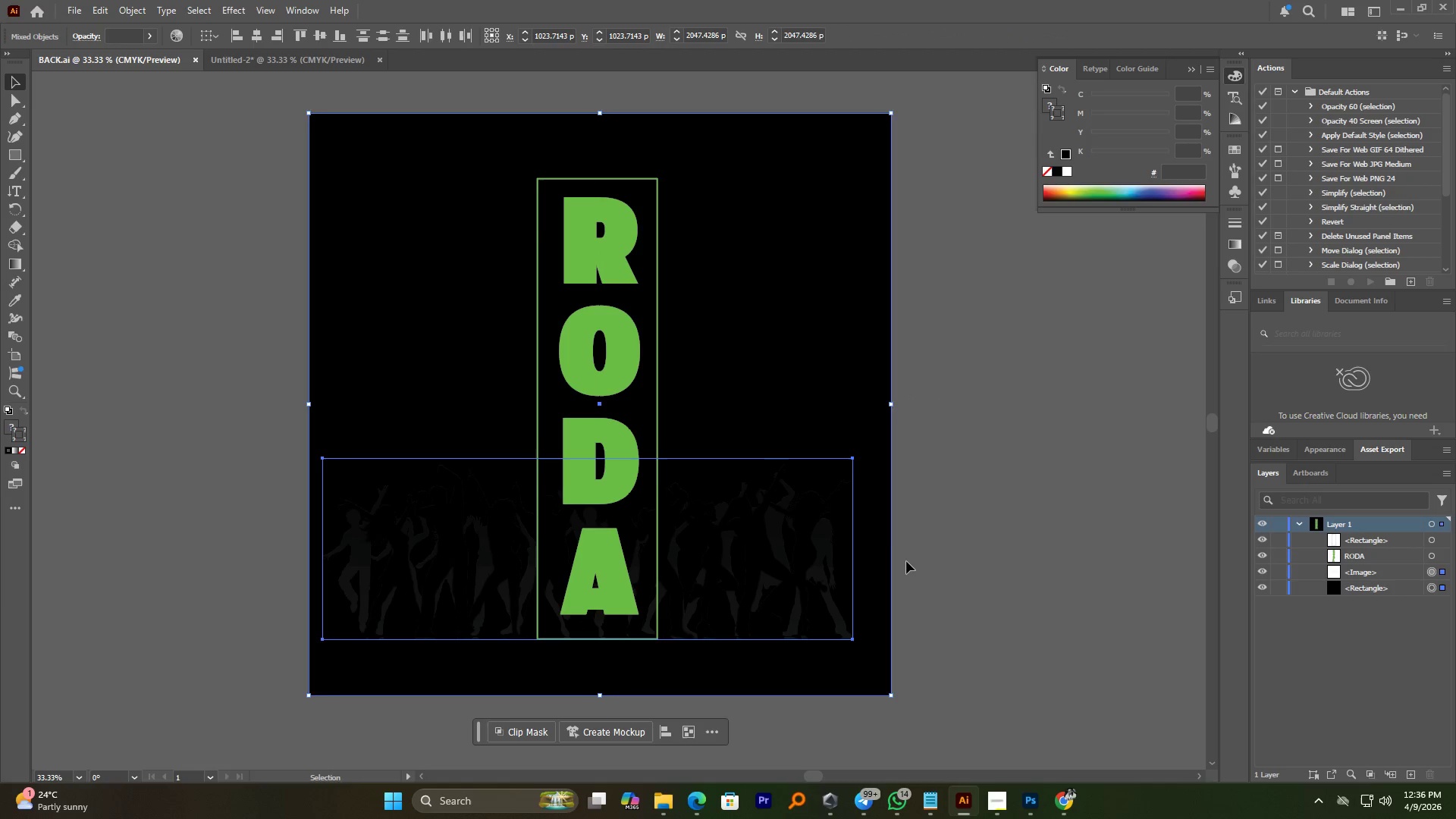 
key(Control+2)
 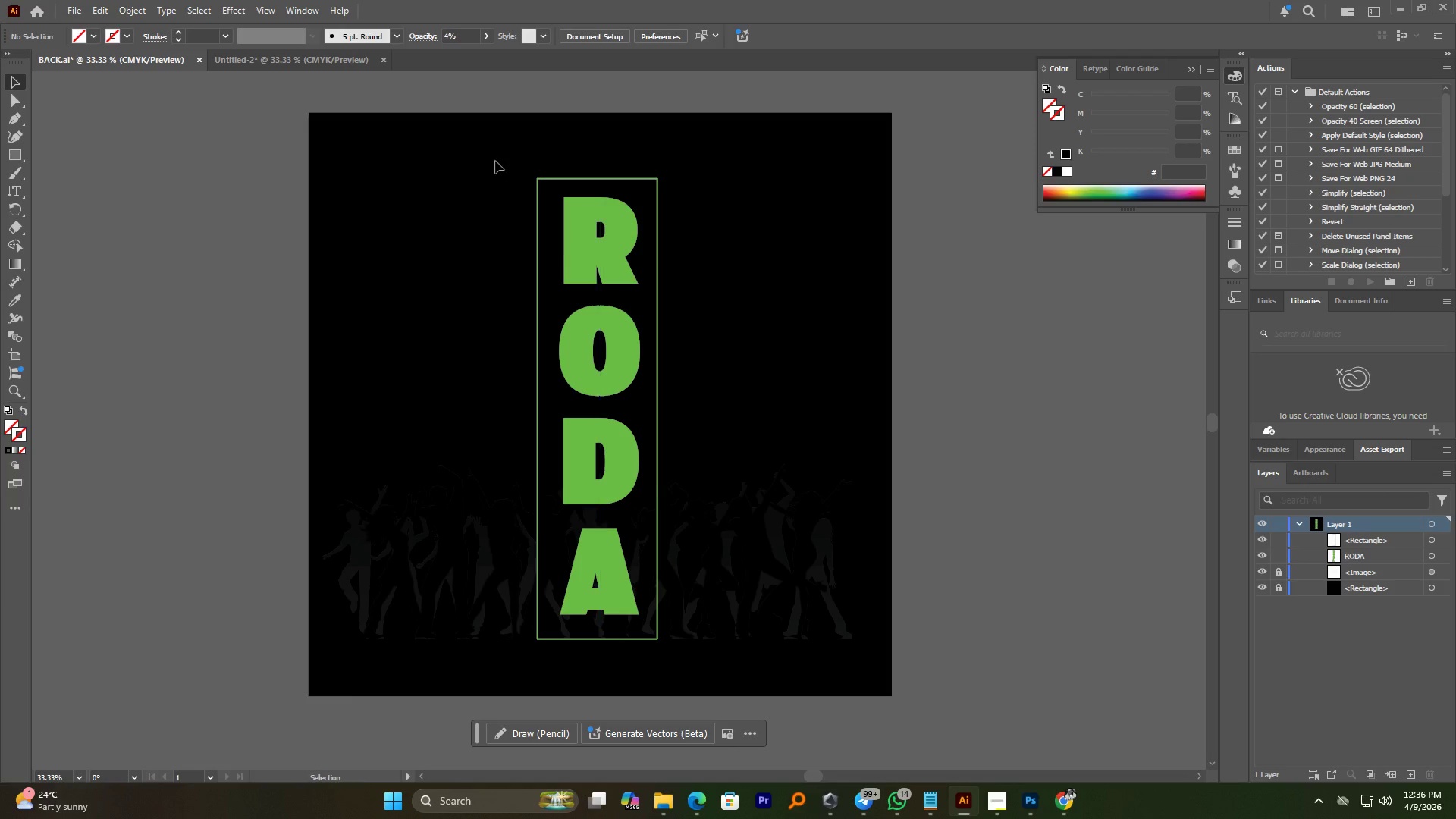 
left_click_drag(start_coordinate=[494, 166], to_coordinate=[708, 366])
 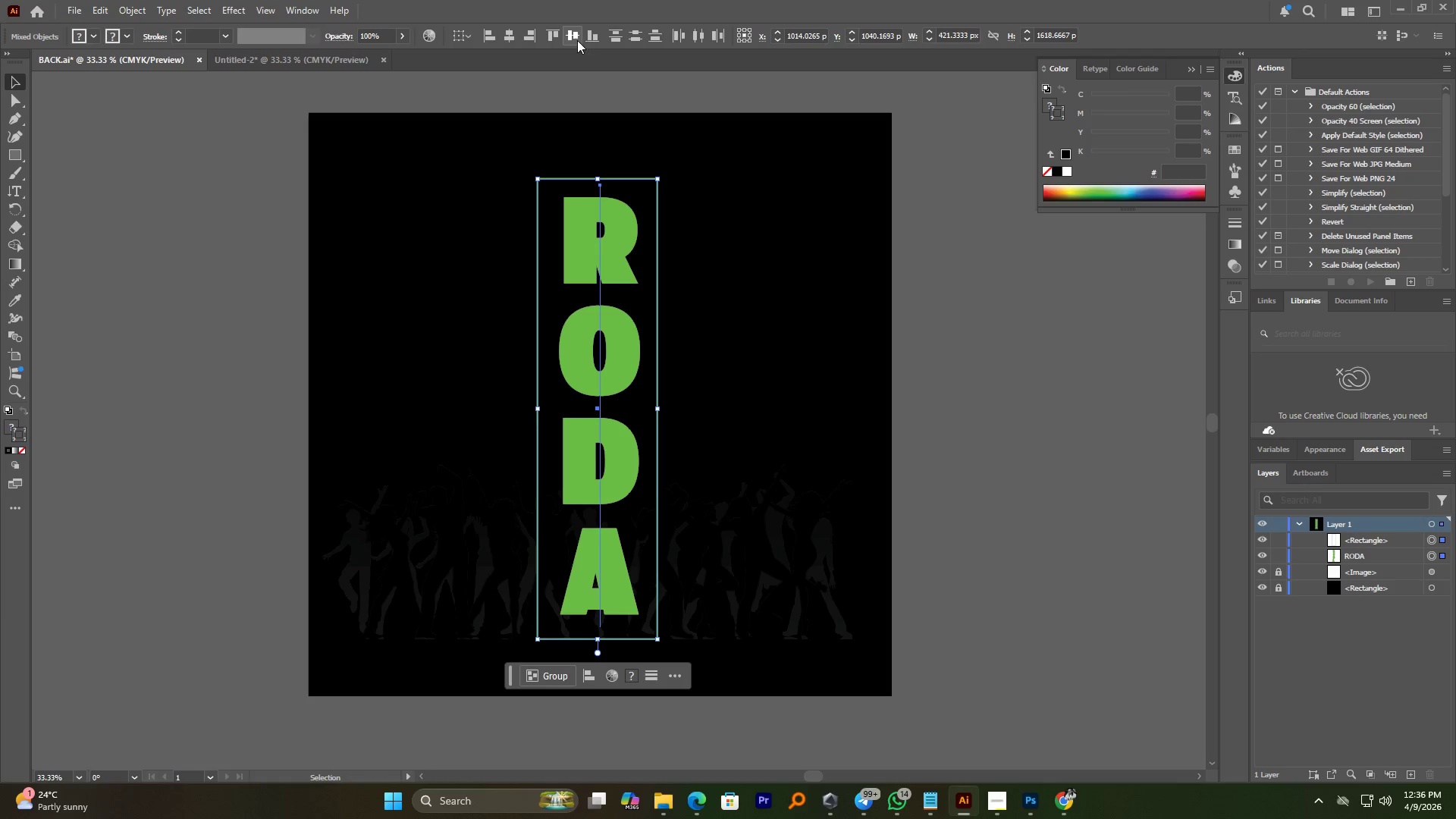 
left_click([510, 34])
 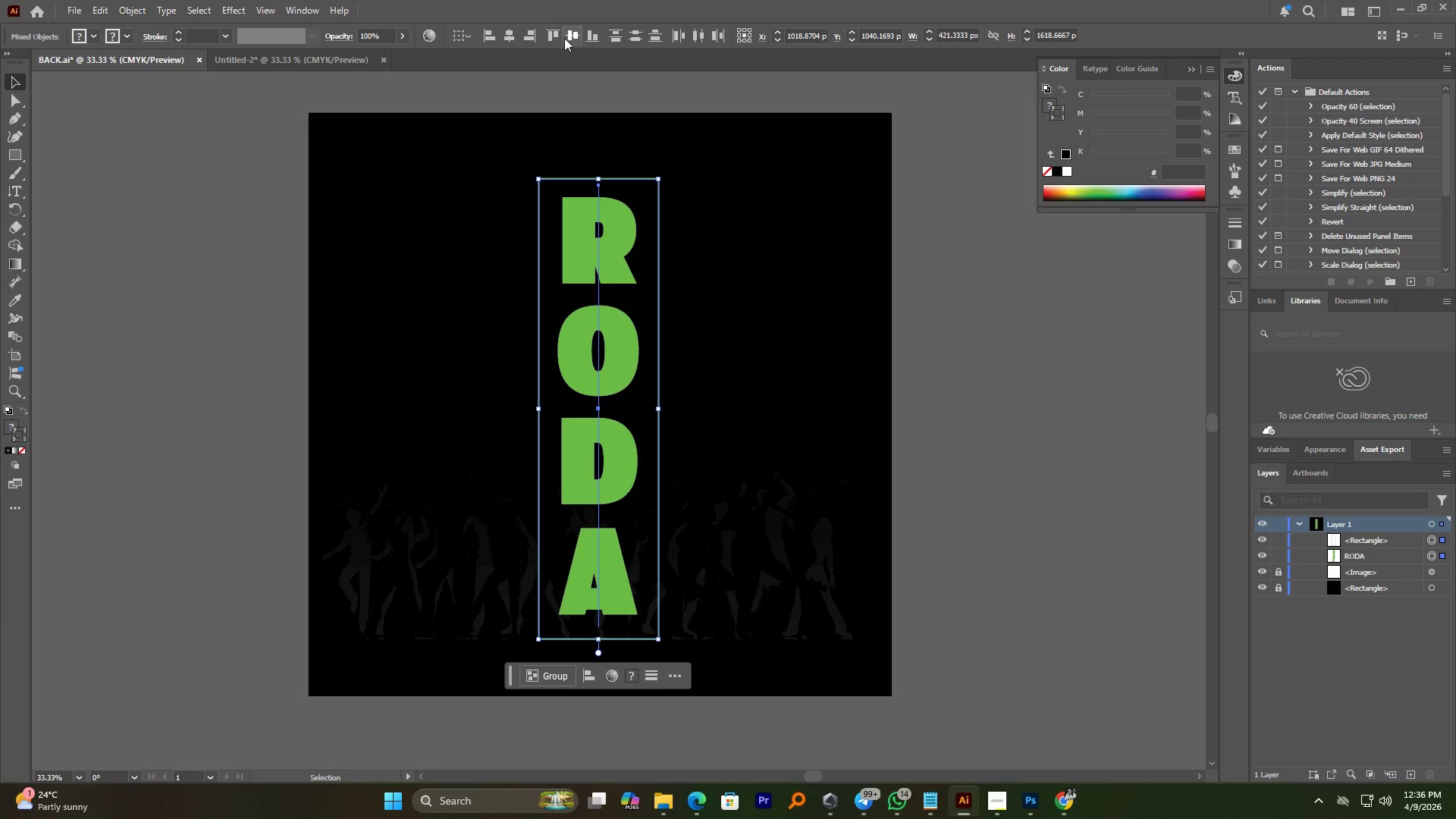 
left_click([568, 36])
 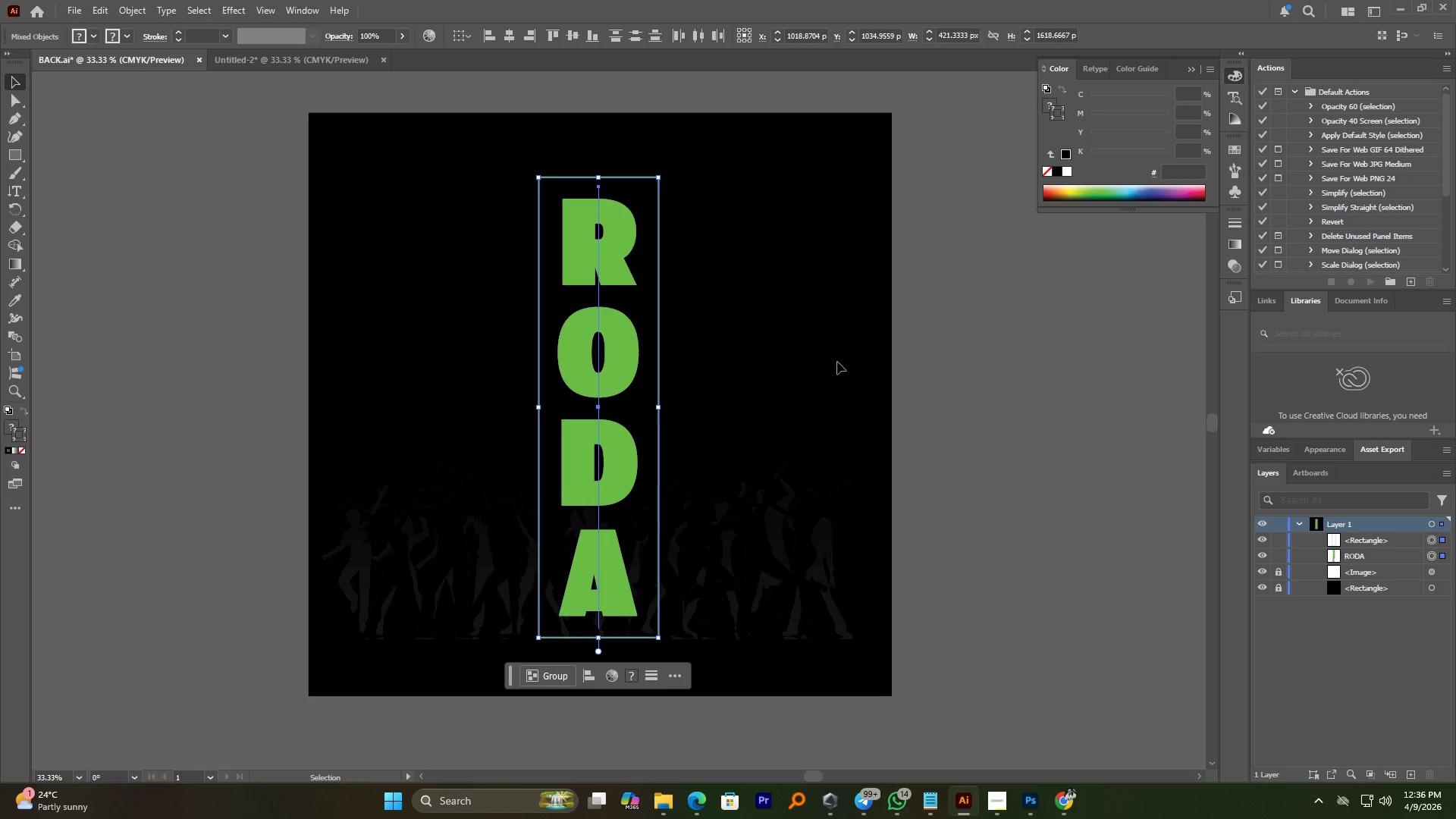 
left_click([941, 354])
 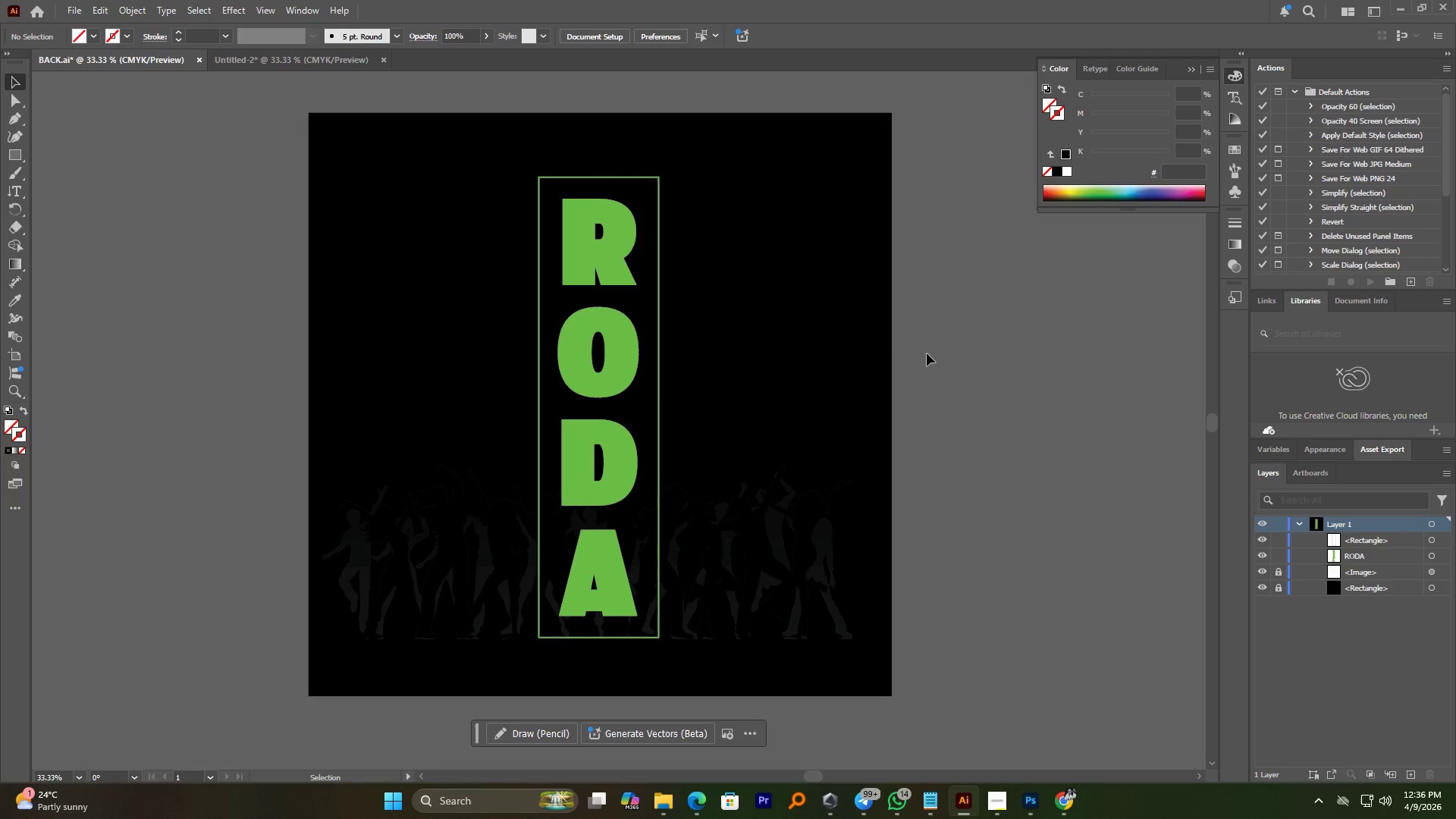 
hold_key(key=AltLeft, duration=2.88)
 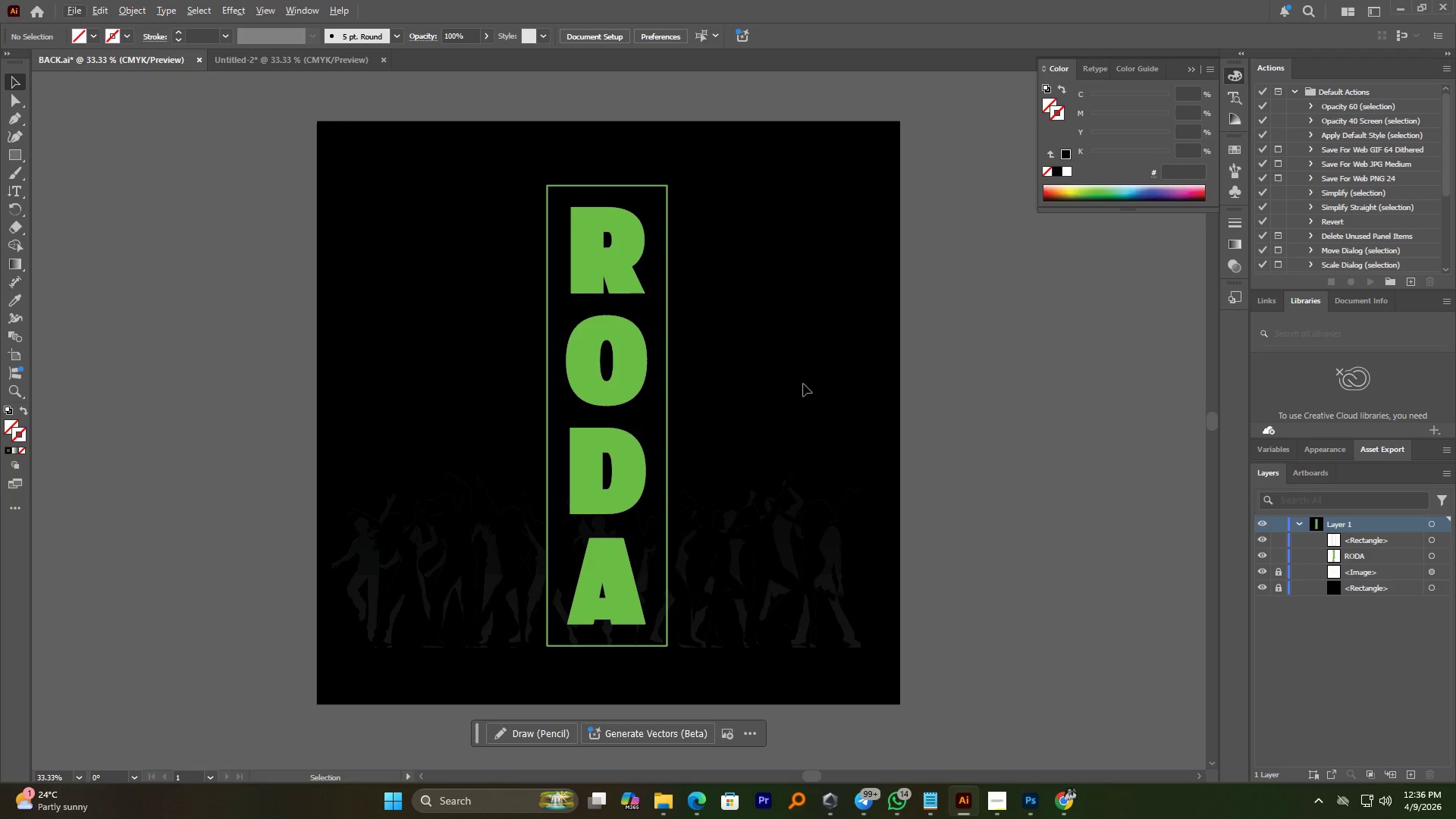 
wait(5.5)
 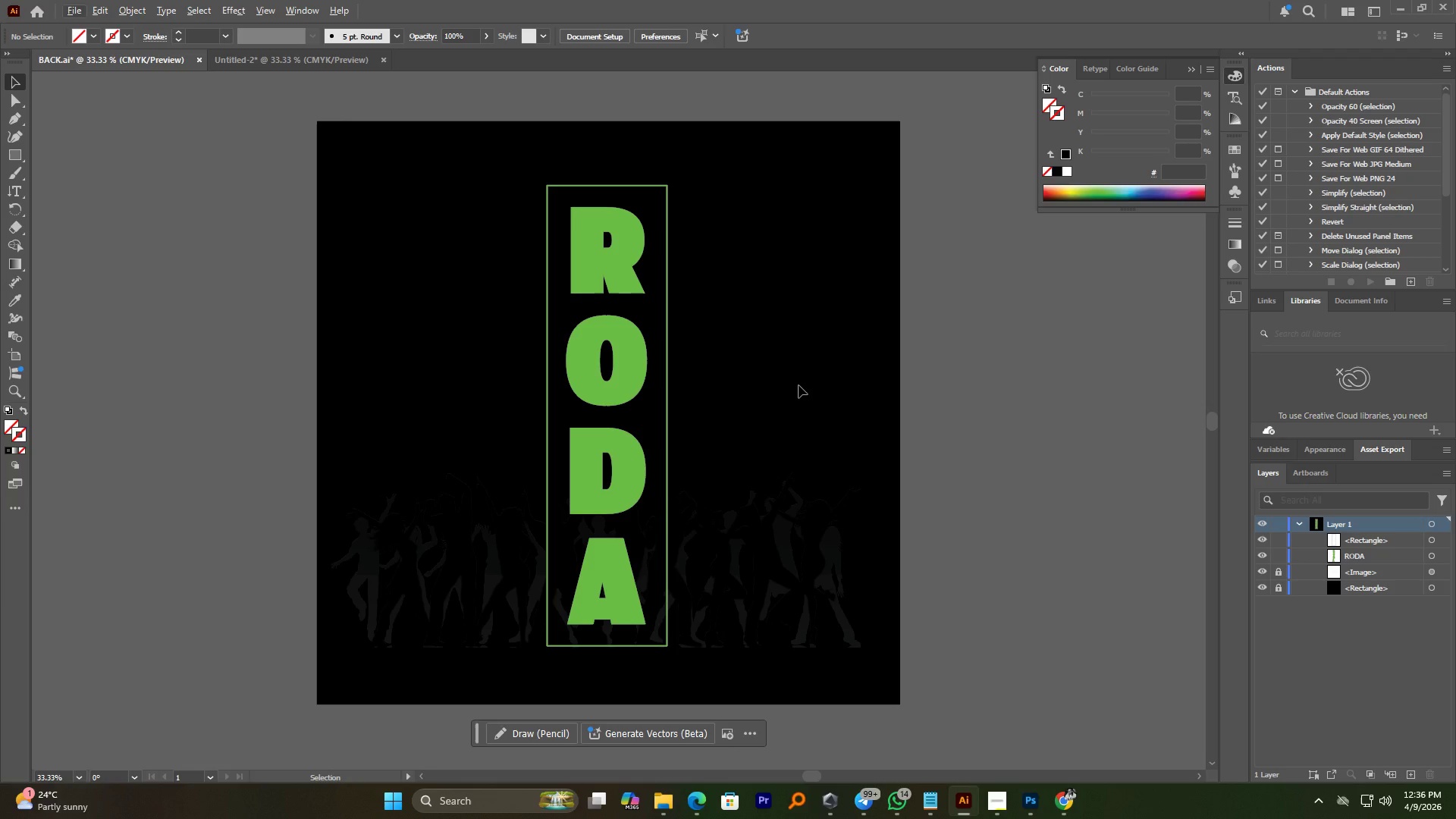 
hold_key(key=AltLeft, duration=4.11)
scroll: coordinate [700, 325], scroll_direction: up, amount: 1.0
 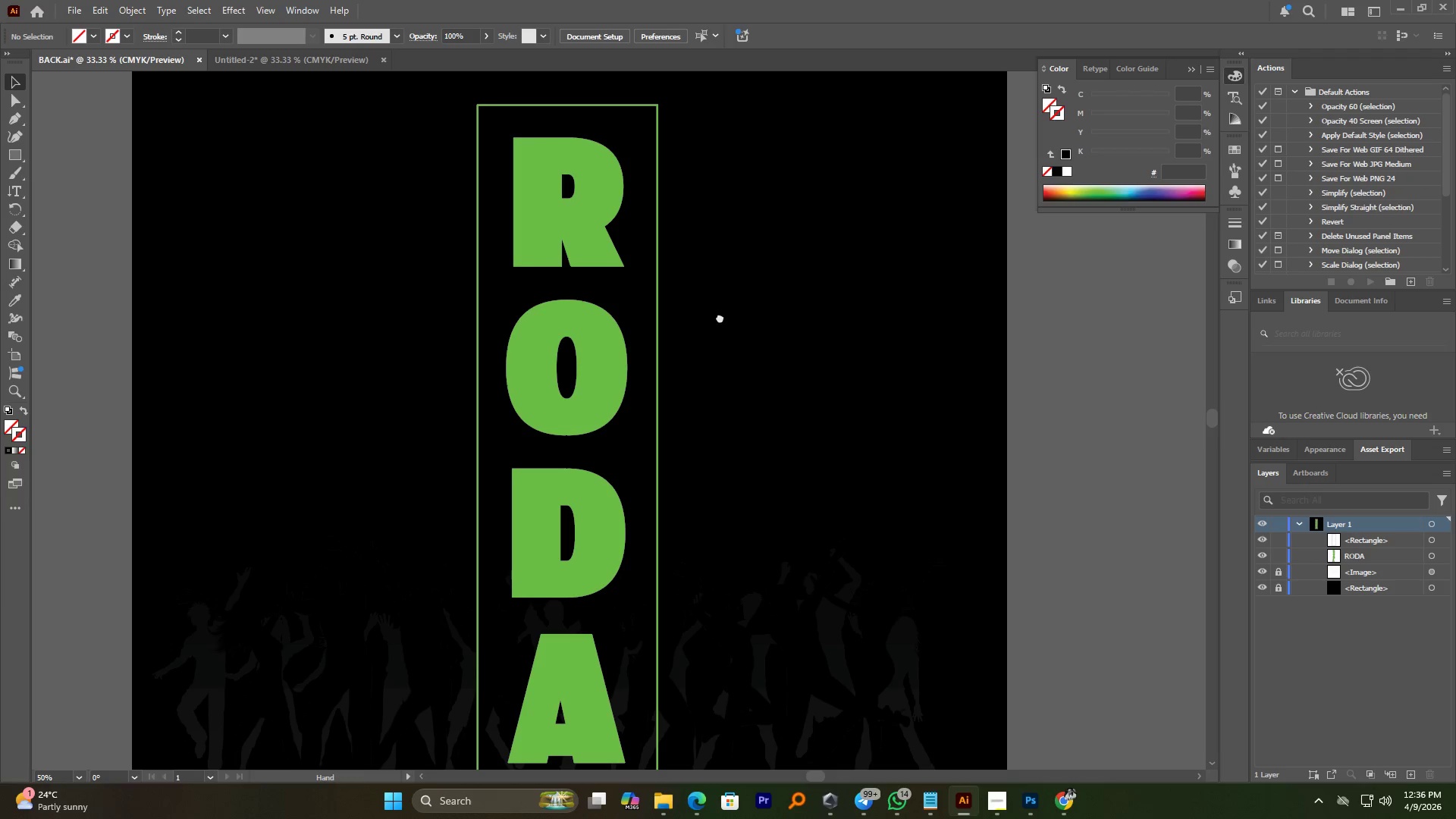 
scroll: coordinate [719, 317], scroll_direction: down, amount: 1.0
 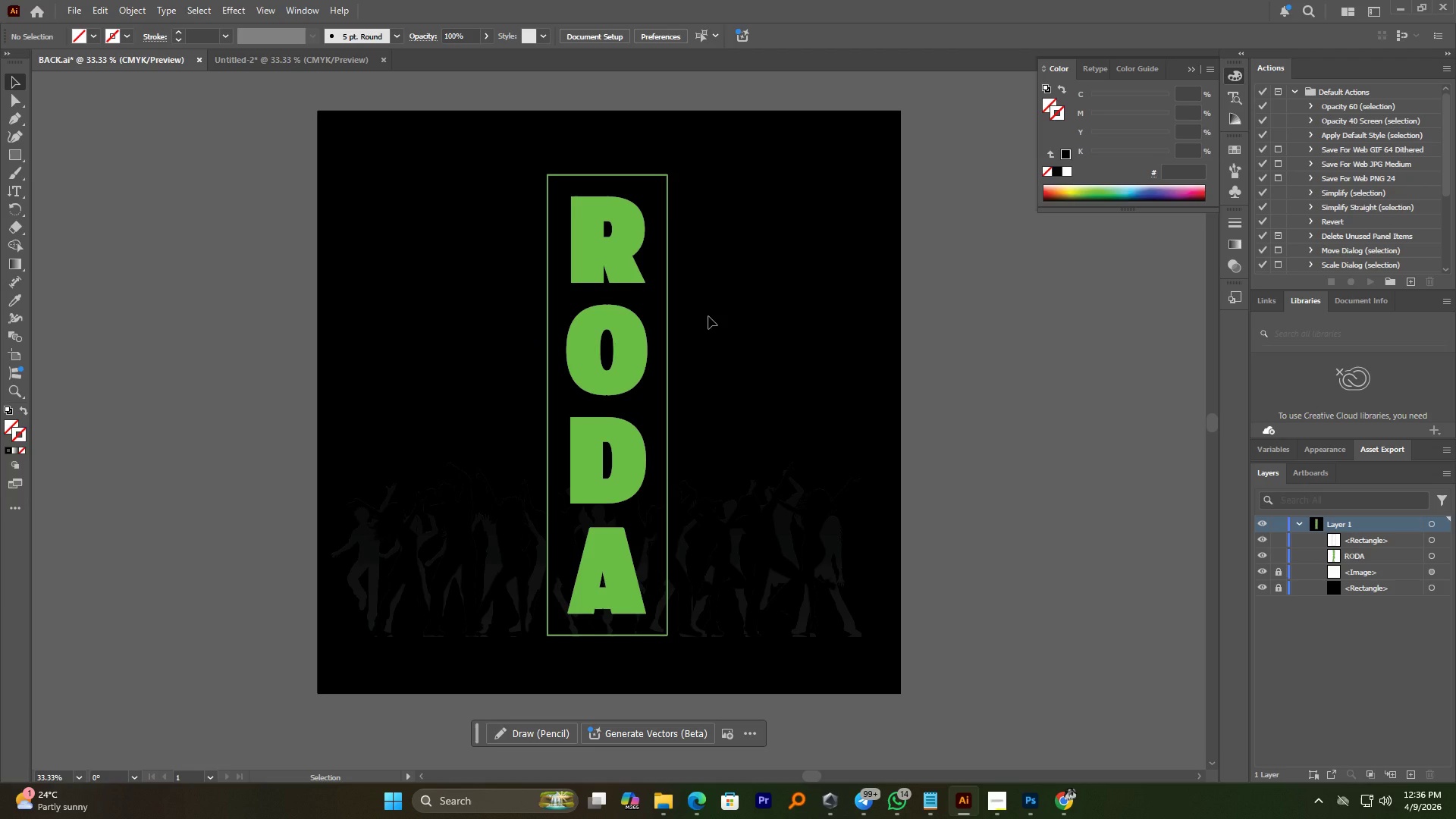 
hold_key(key=AltLeft, duration=1.34)
scroll: coordinate [648, 351], scroll_direction: up, amount: 2.0
 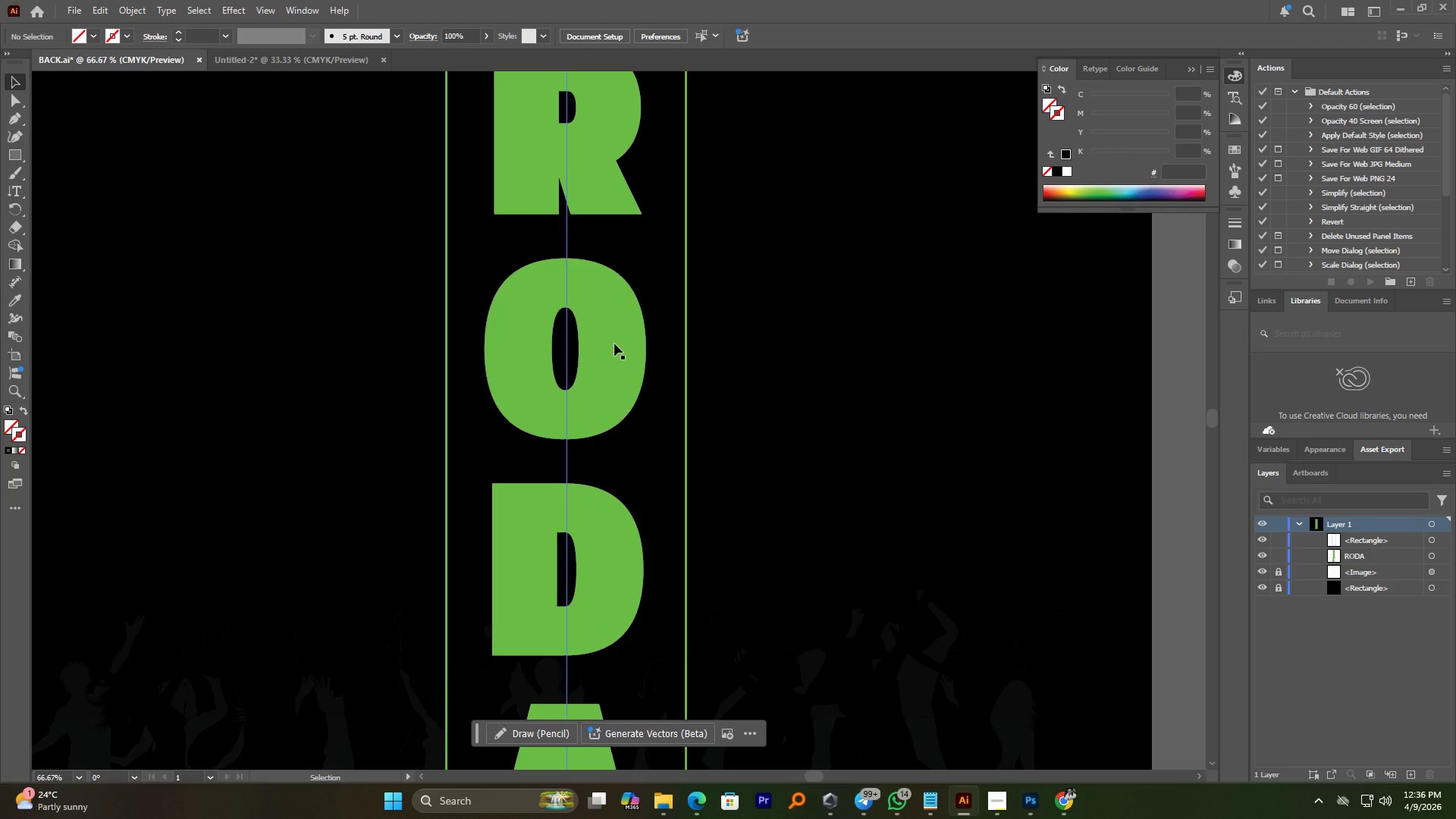 
left_click([614, 344])
 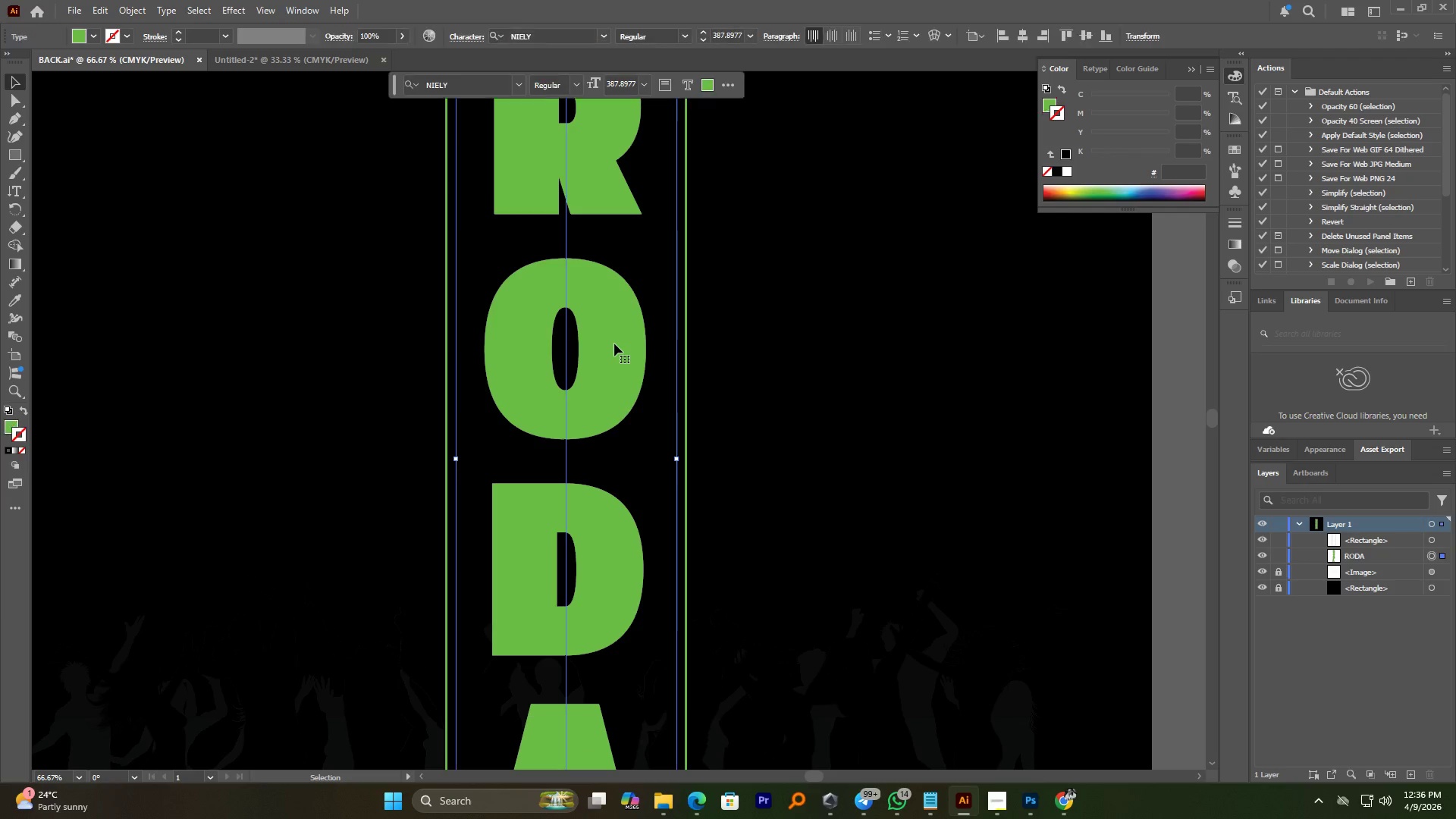 
right_click([614, 344])
 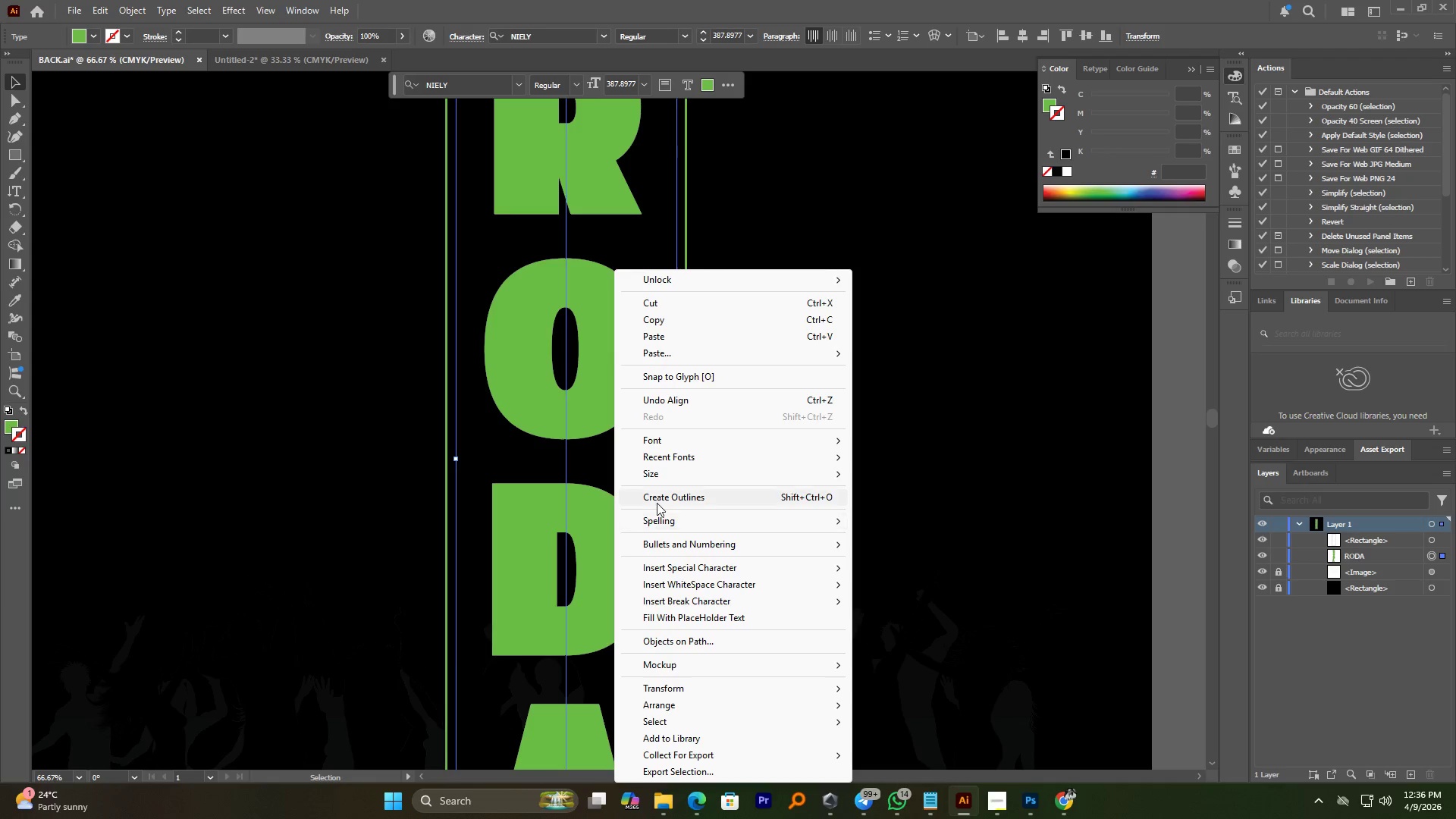 
left_click([657, 497])
 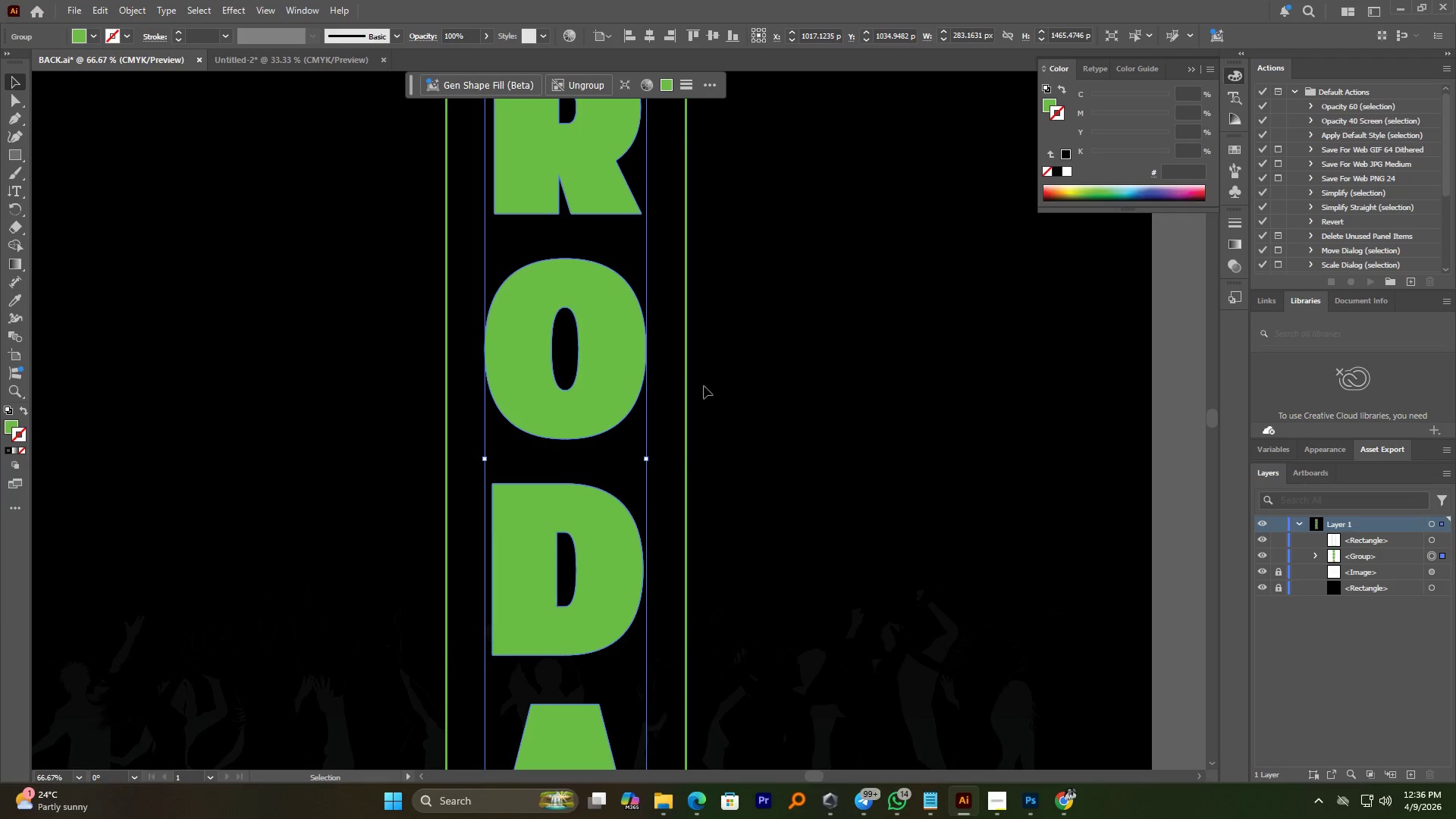 
hold_key(key=AltLeft, duration=1.69)
scroll: coordinate [655, 364], scroll_direction: down, amount: 1.0
 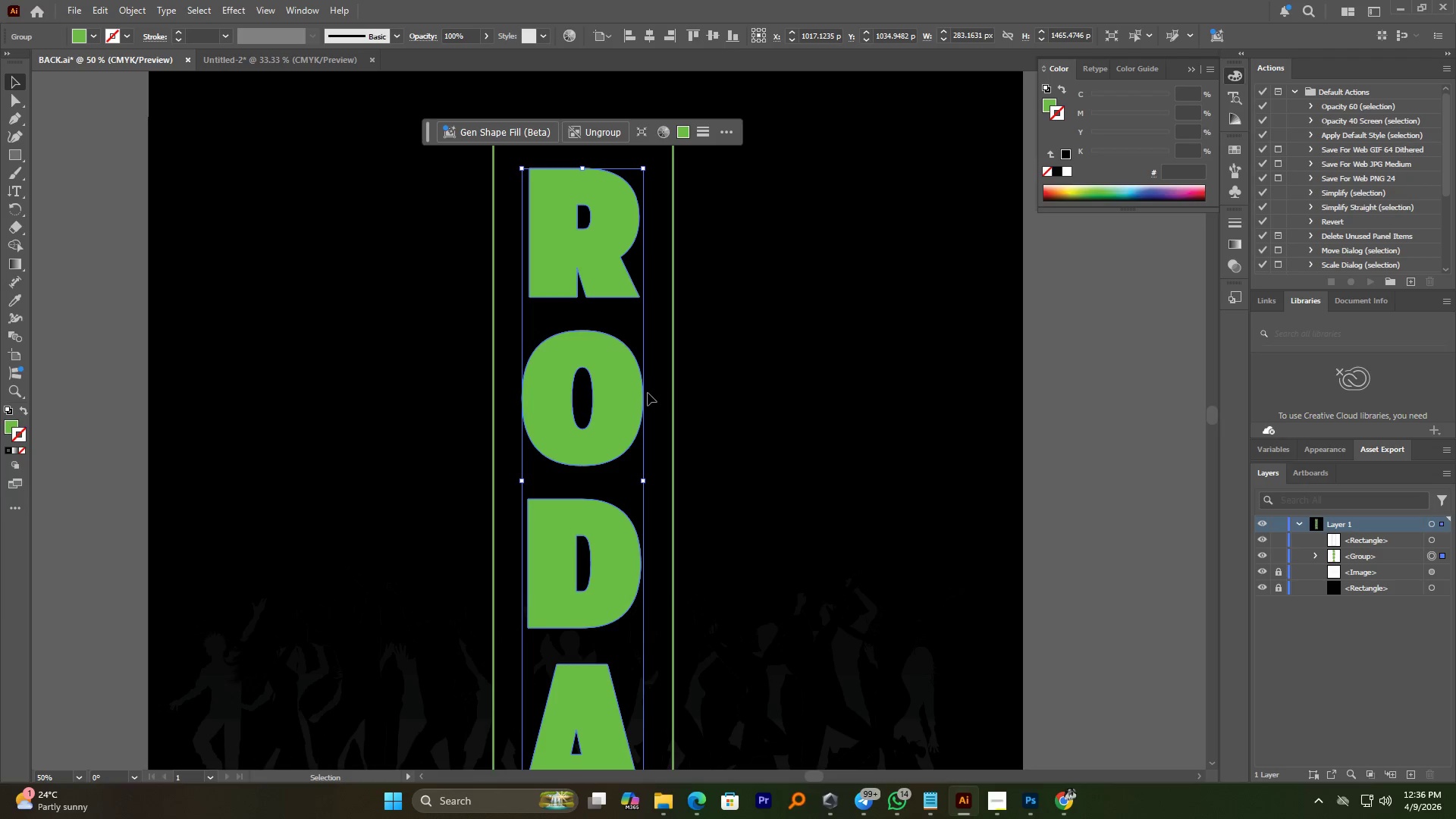 
wait(6.0)
 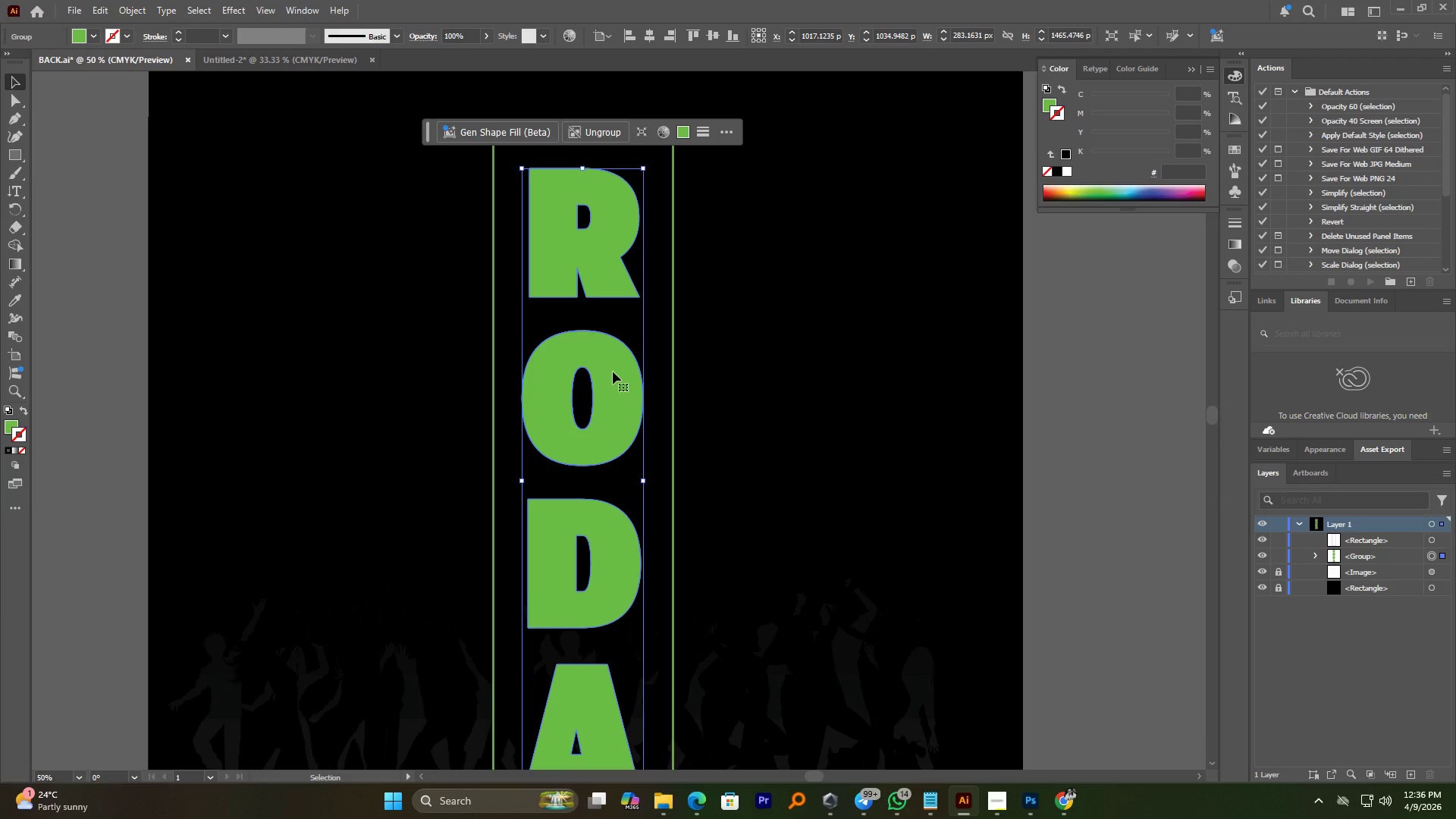 
hold_key(key=AltLeft, duration=2.97)
scroll: coordinate [750, 442], scroll_direction: down, amount: 1.0
 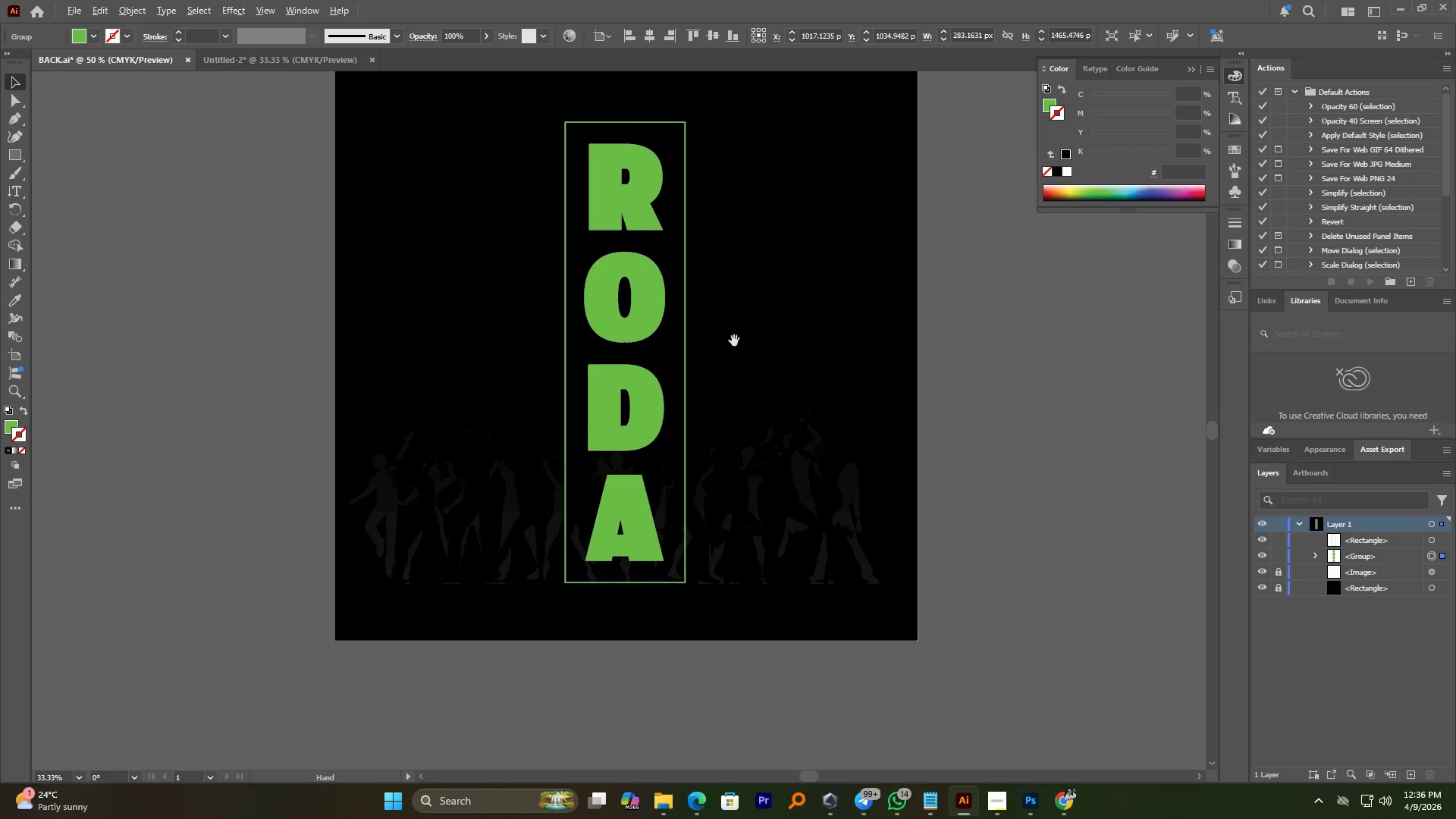 
scroll: coordinate [655, 307], scroll_direction: up, amount: 3.0
 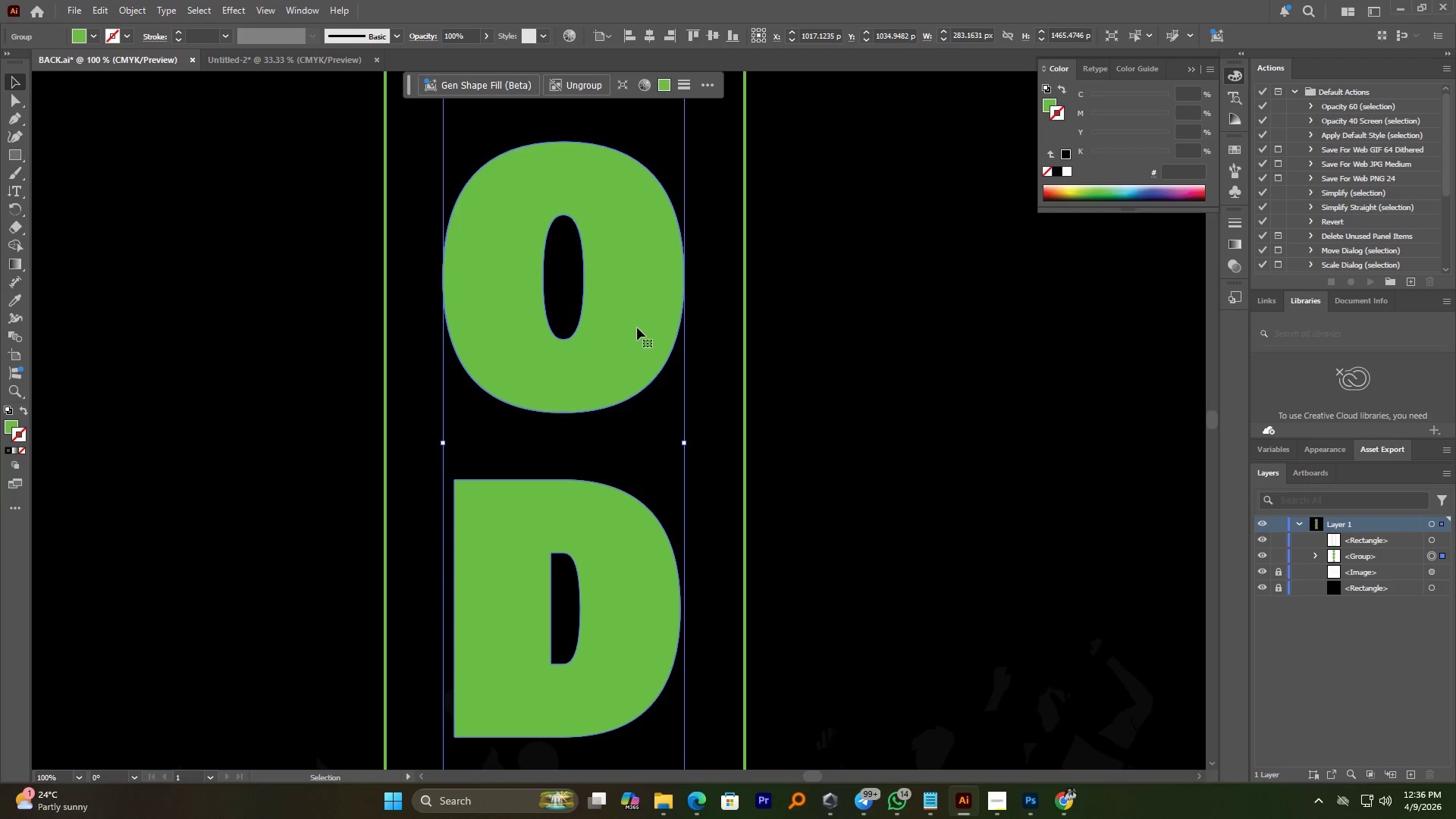 
hold_key(key=AltLeft, duration=0.44)
 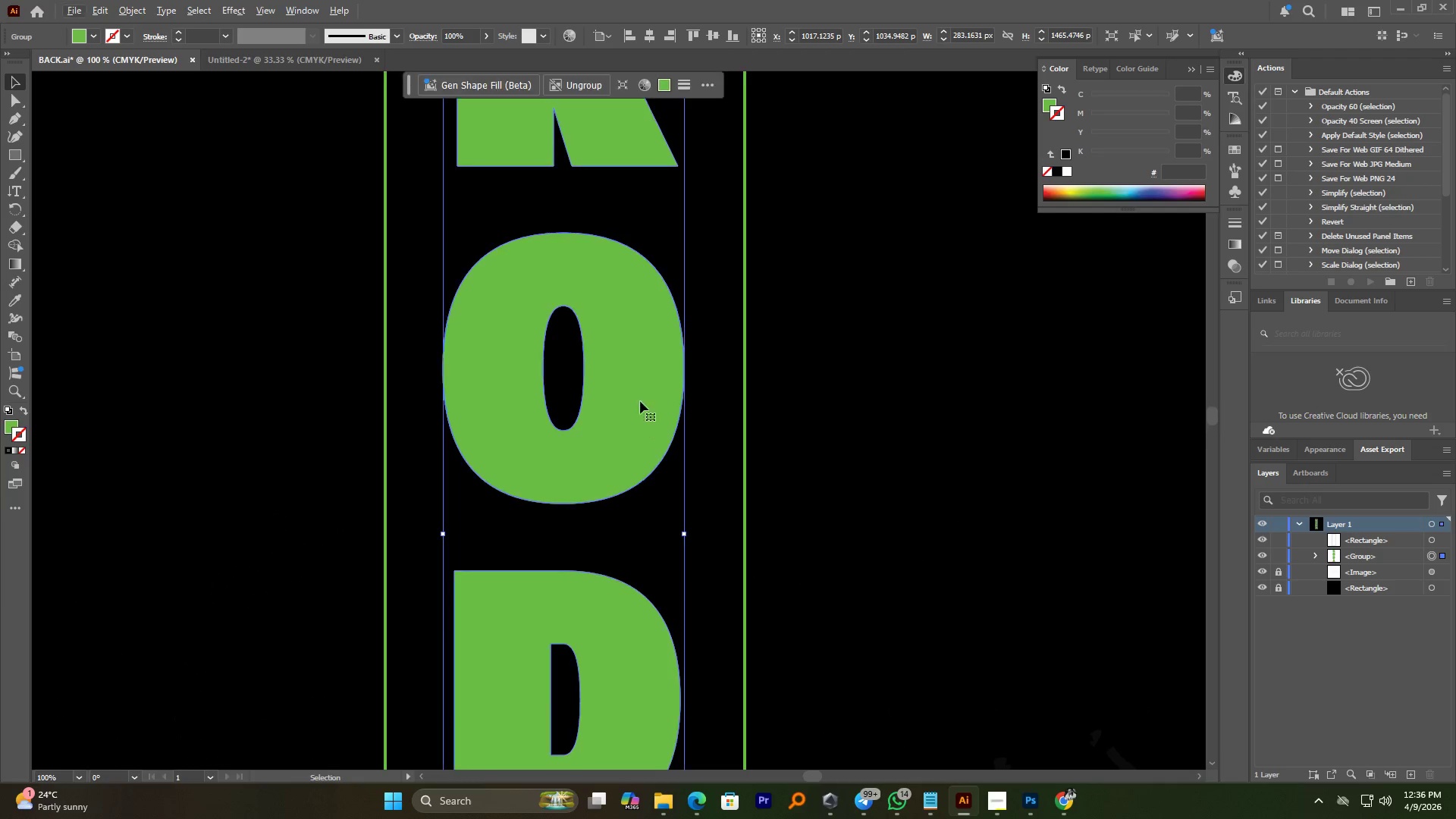 
right_click([640, 401])
 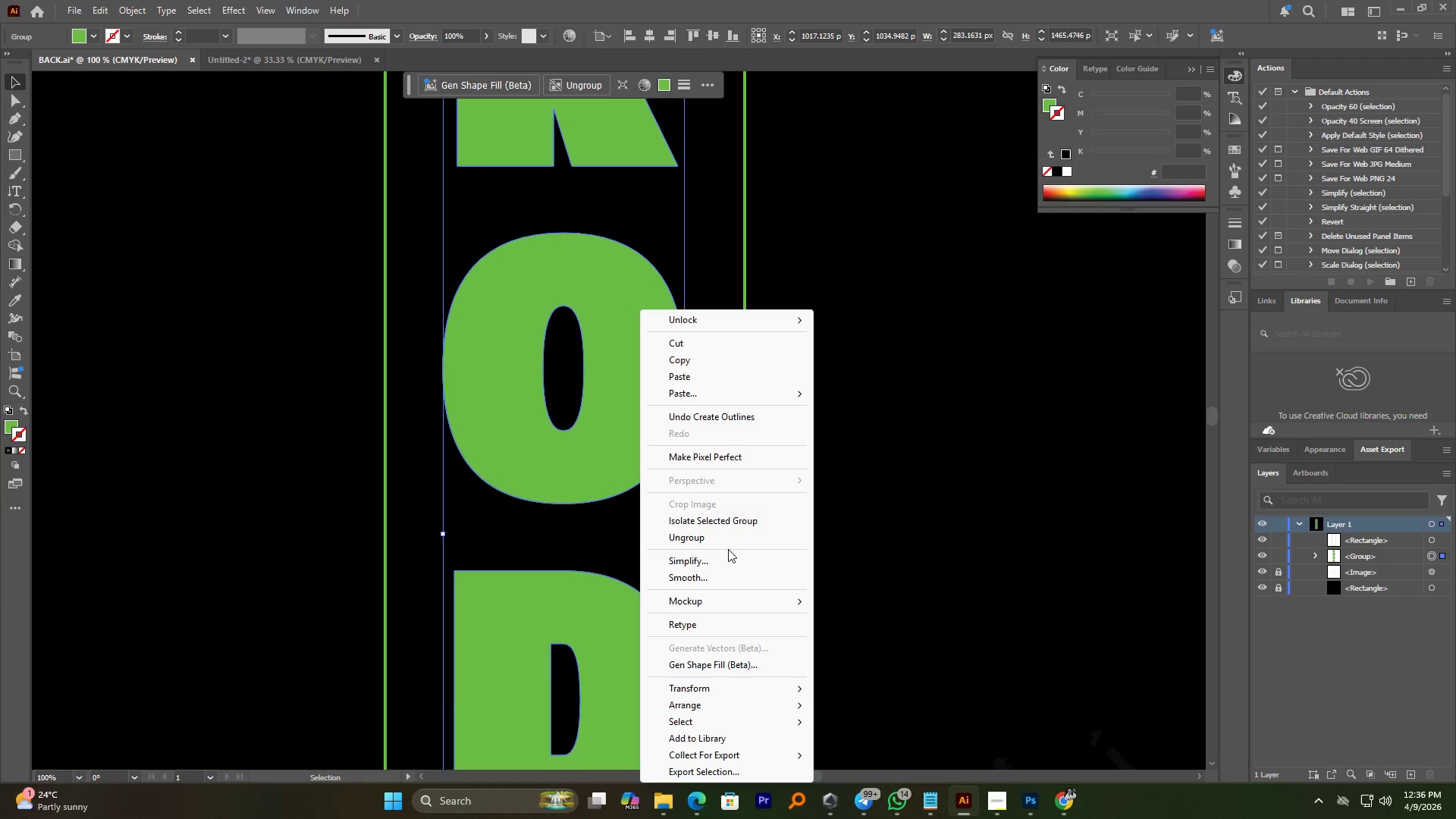 
left_click([714, 539])
 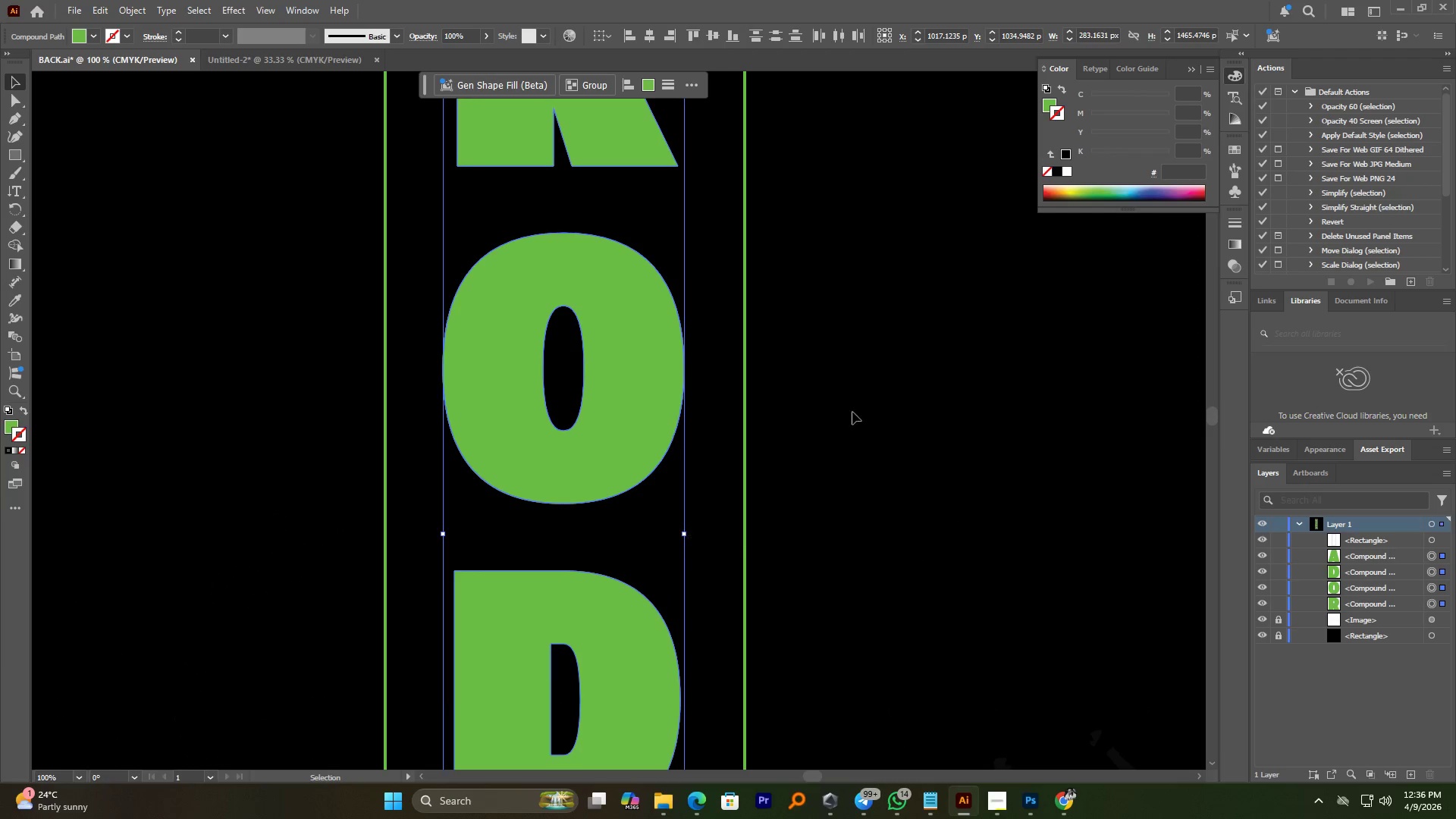 
left_click([876, 412])
 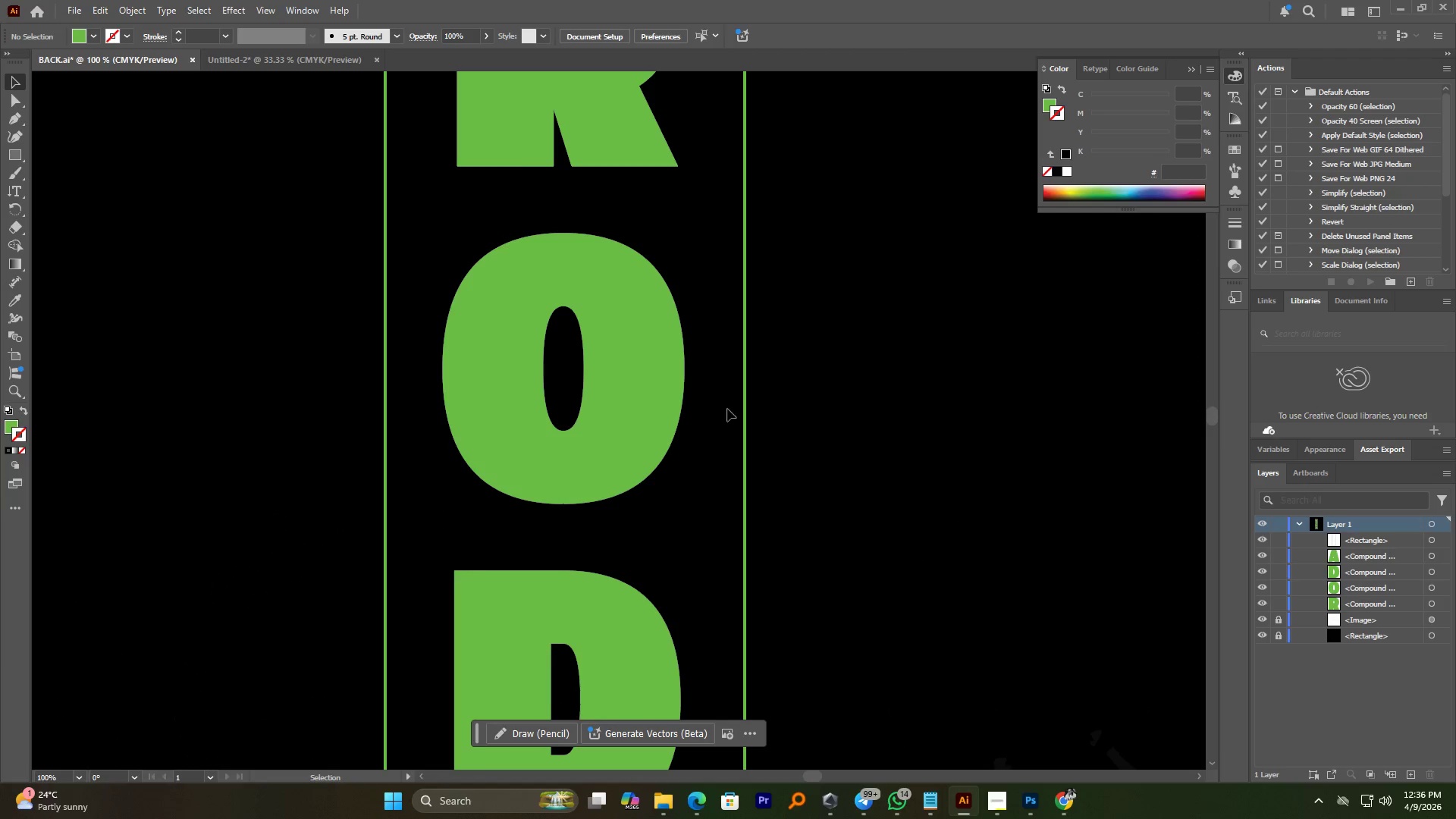 
hold_key(key=AltLeft, duration=0.95)
scroll: coordinate [717, 409], scroll_direction: down, amount: 2.0
 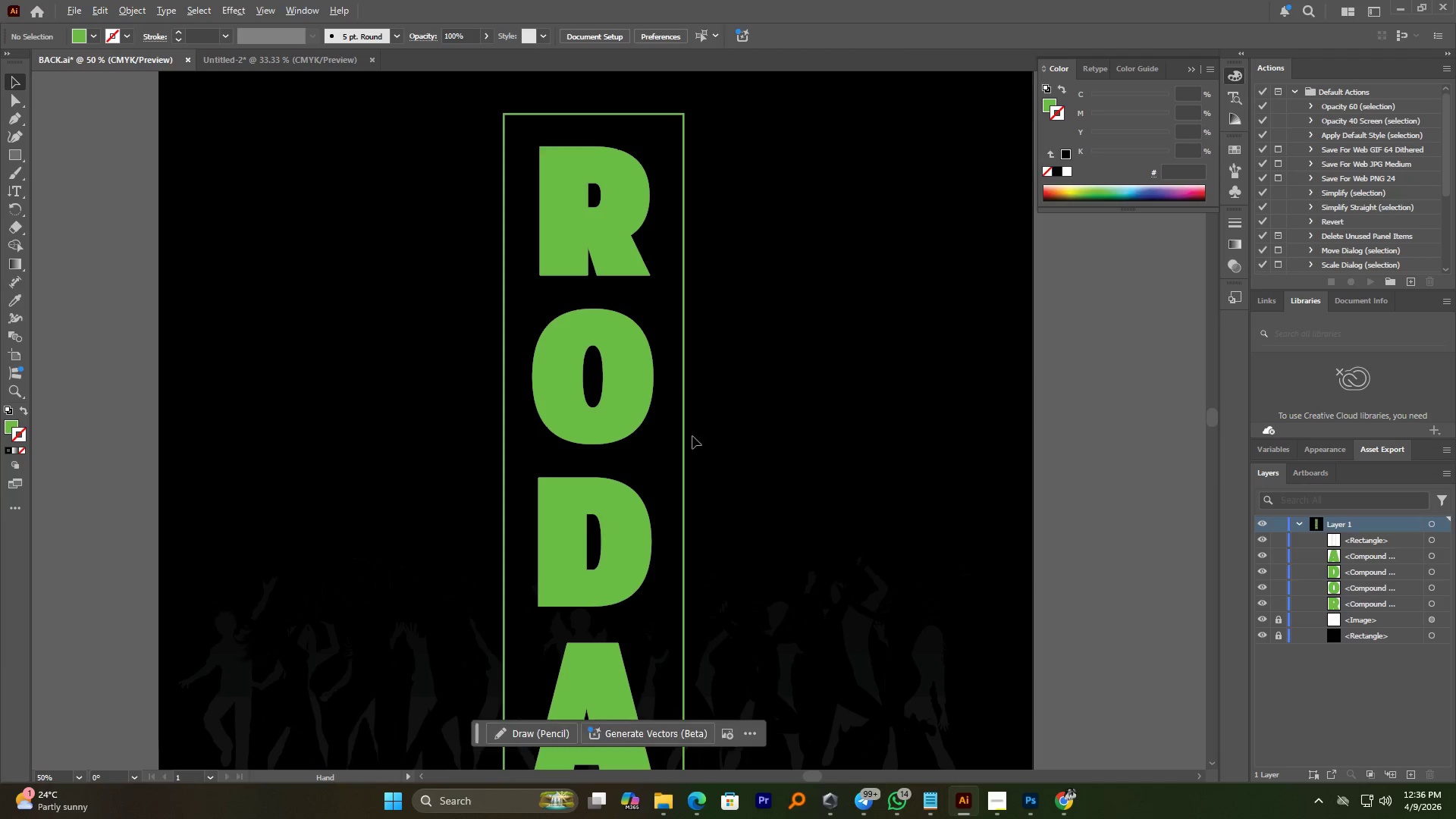 
left_click([637, 403])
 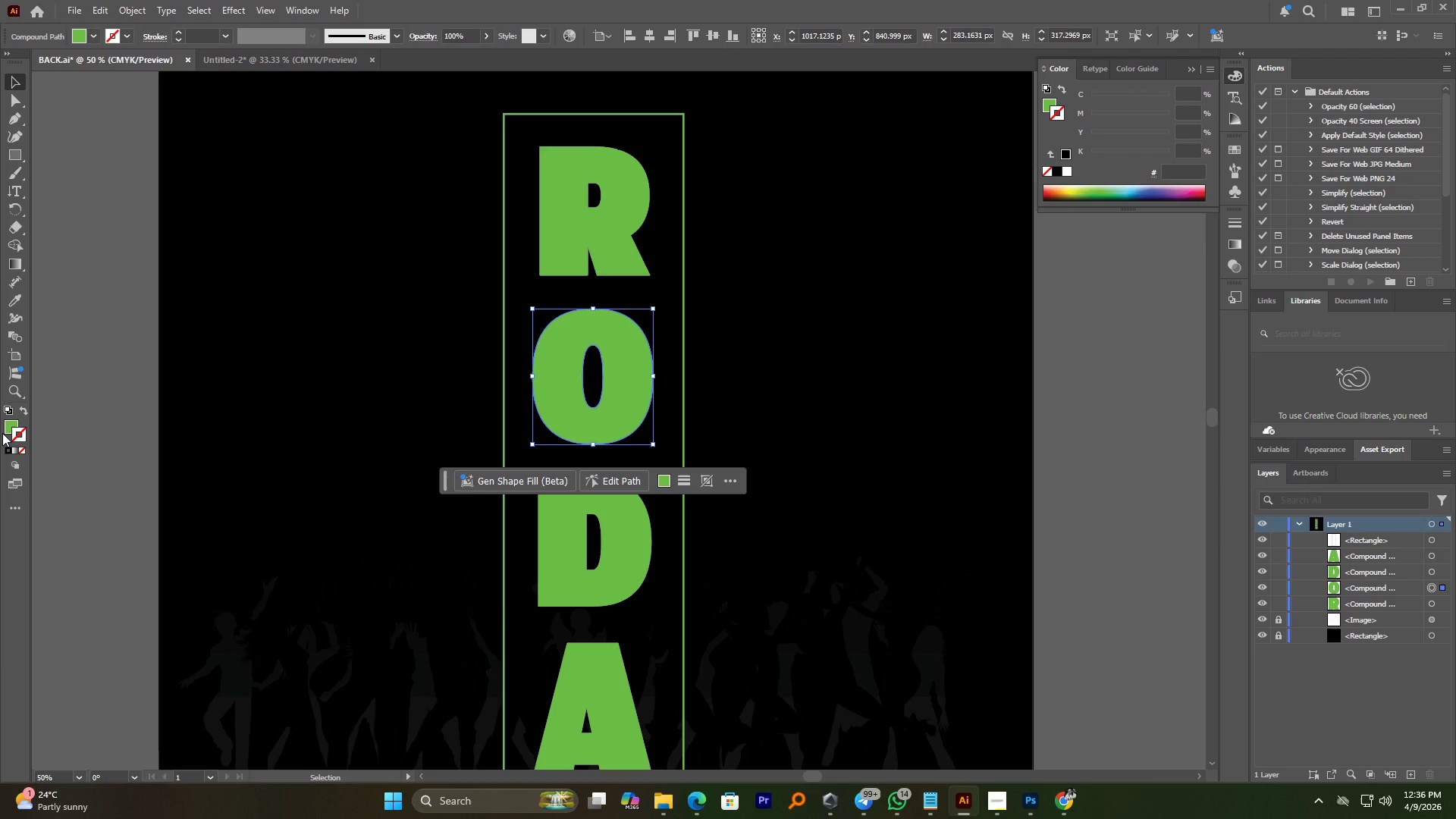 
double_click([9, 426])
 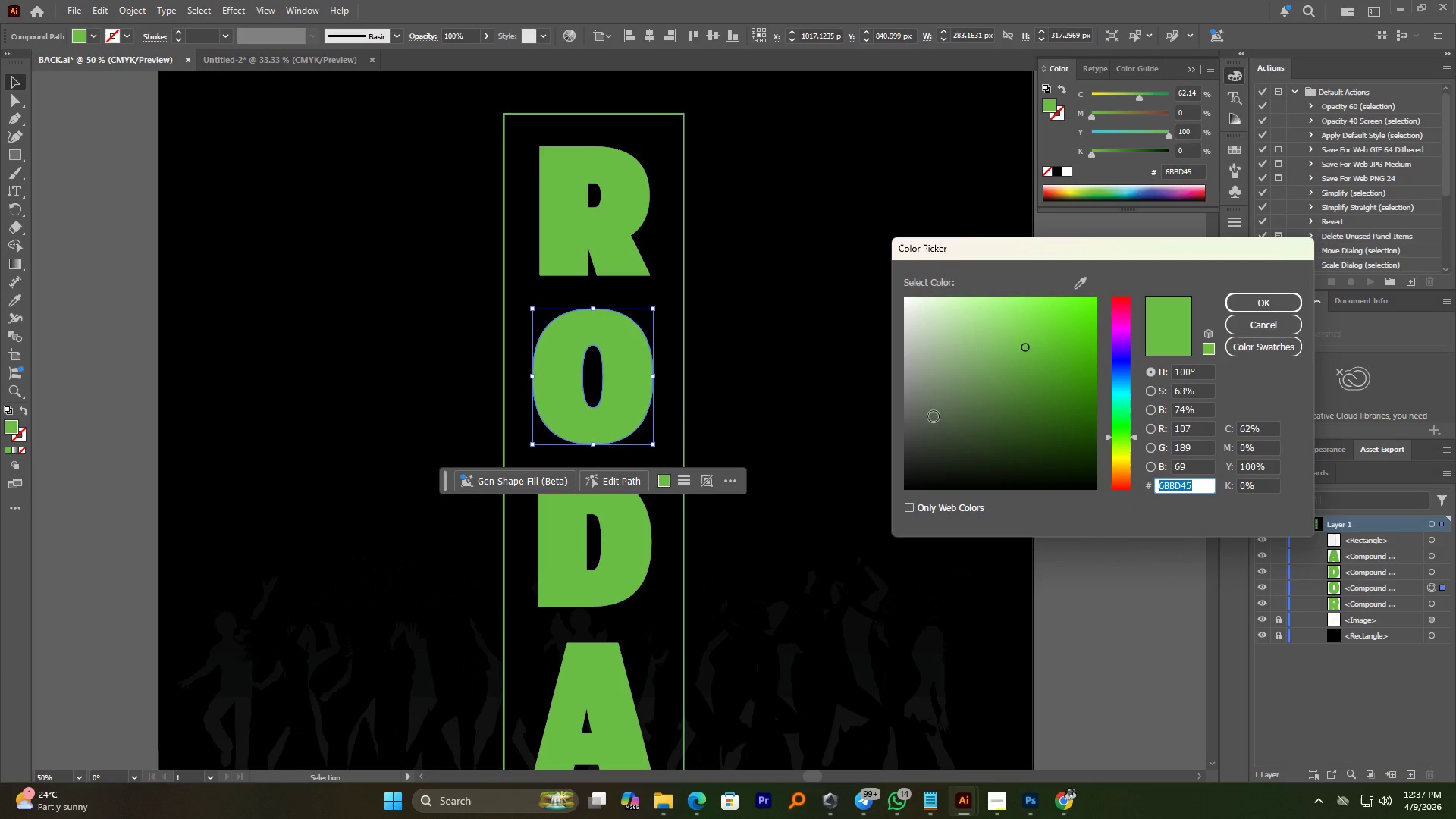 
left_click_drag(start_coordinate=[933, 416], to_coordinate=[890, 431])
 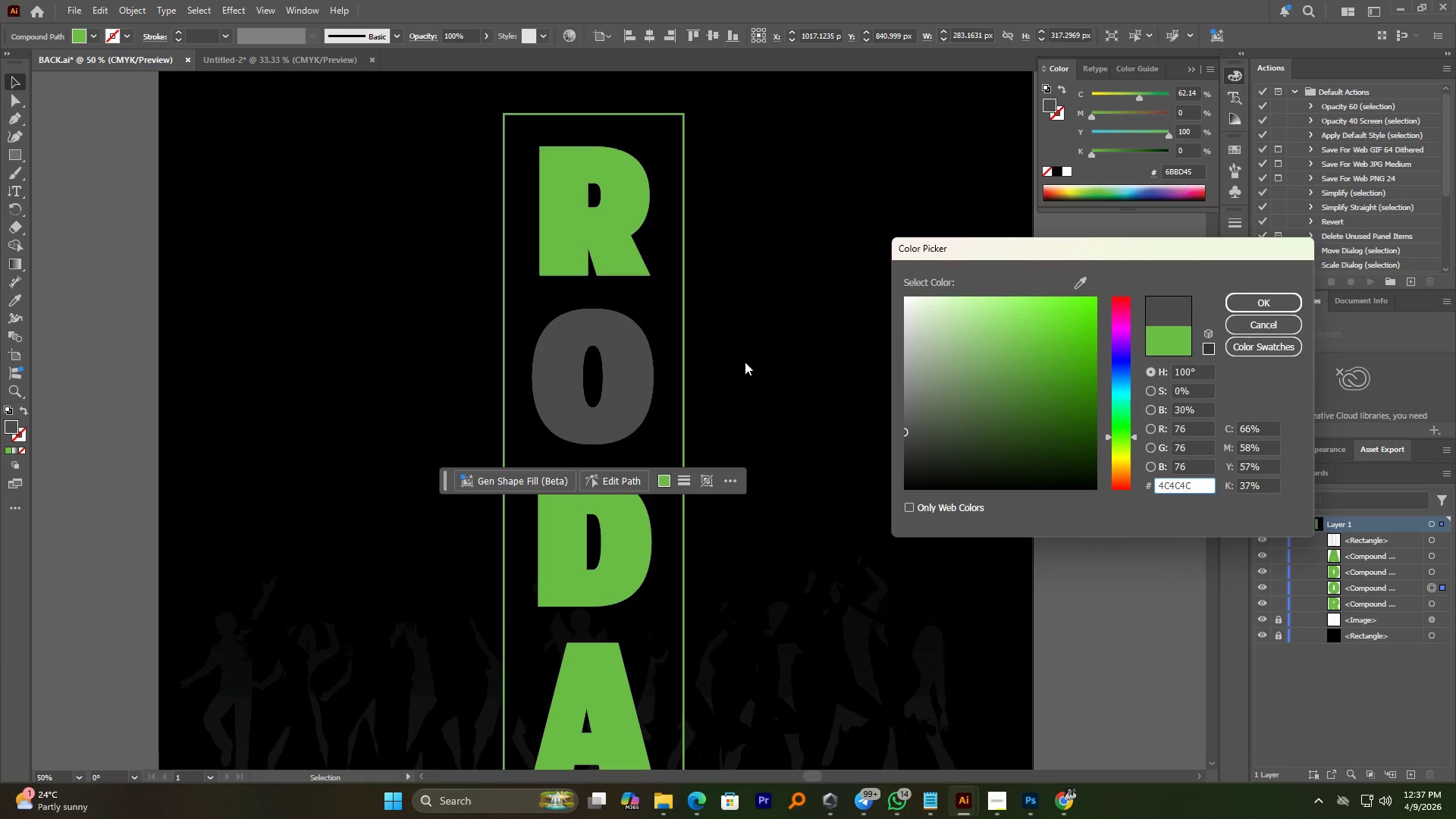 
hold_key(key=AltLeft, duration=0.5)
scroll: coordinate [738, 369], scroll_direction: down, amount: 2.0
 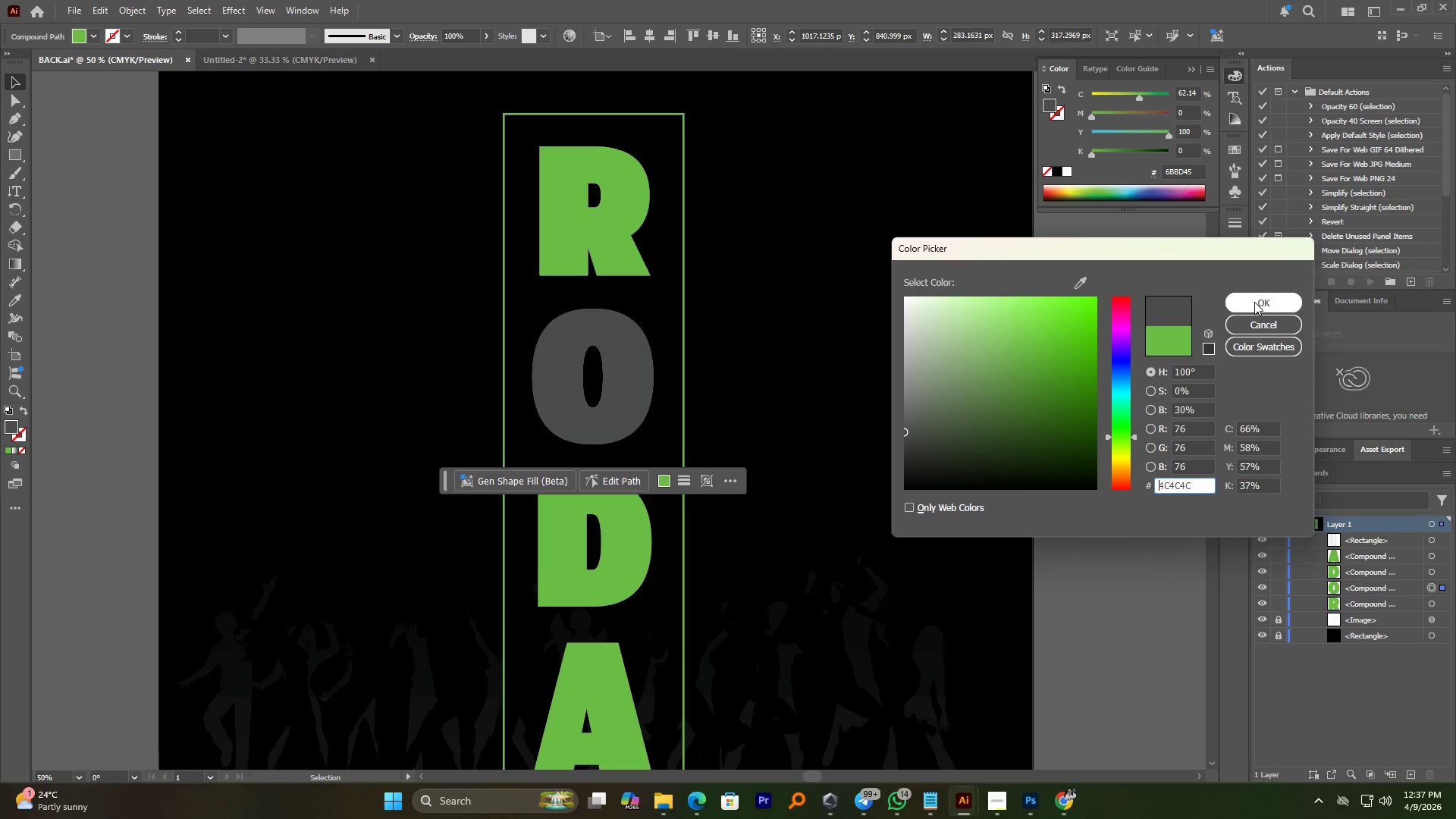 
double_click([848, 293])
 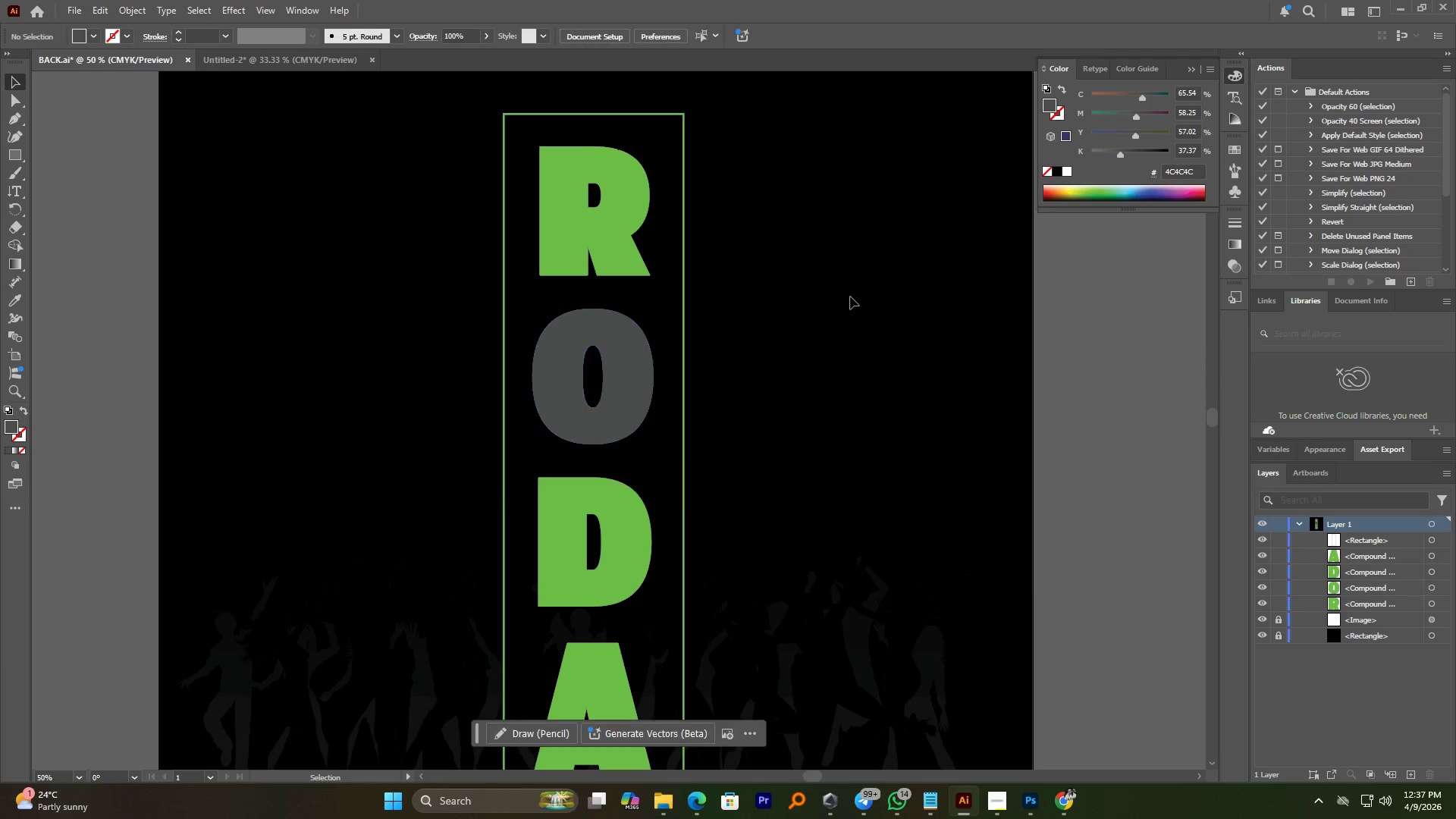 
hold_key(key=AltLeft, duration=2.27)
scroll: coordinate [766, 346], scroll_direction: down, amount: 2.0
 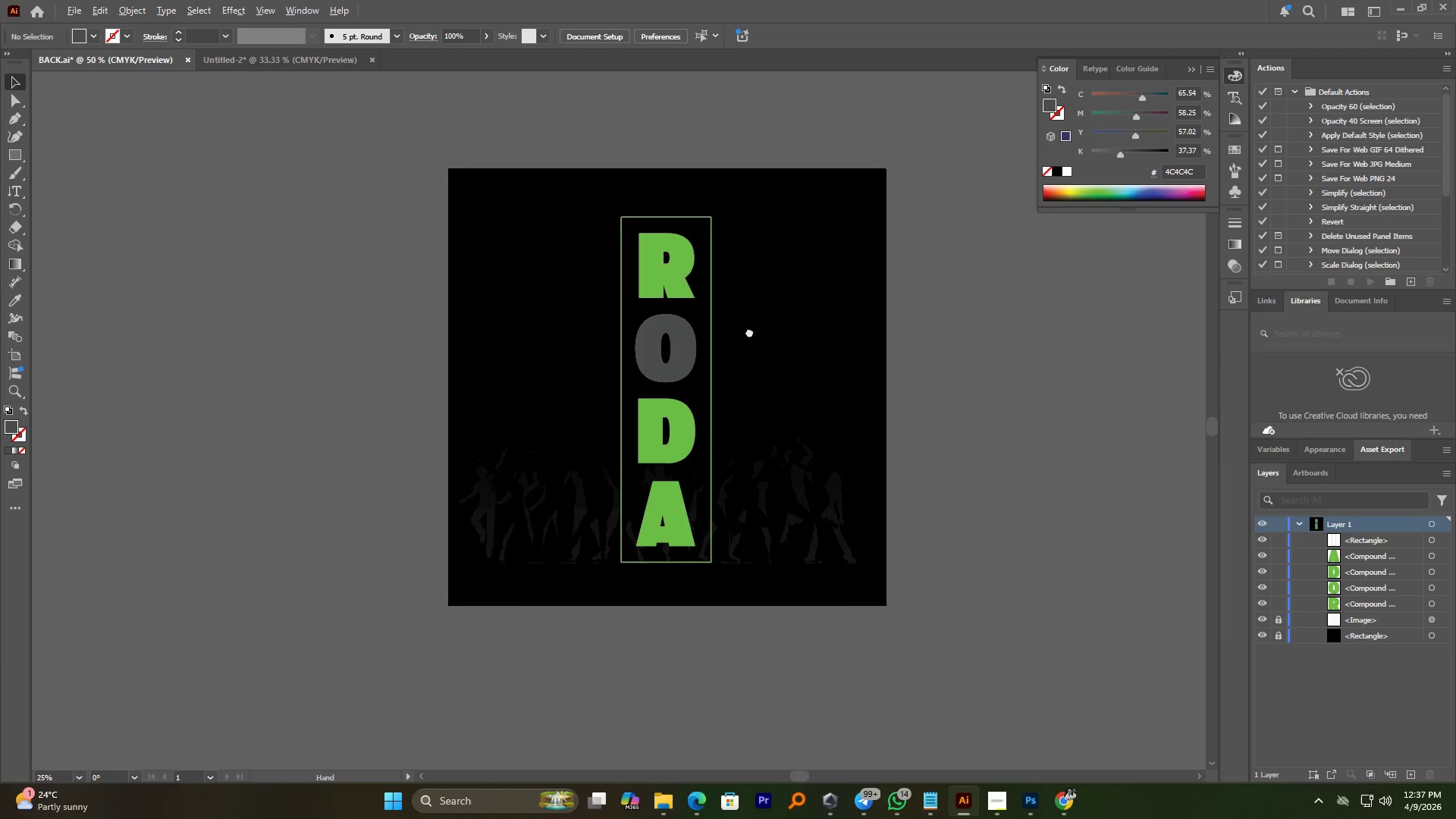 
scroll: coordinate [736, 350], scroll_direction: up, amount: 1.0
 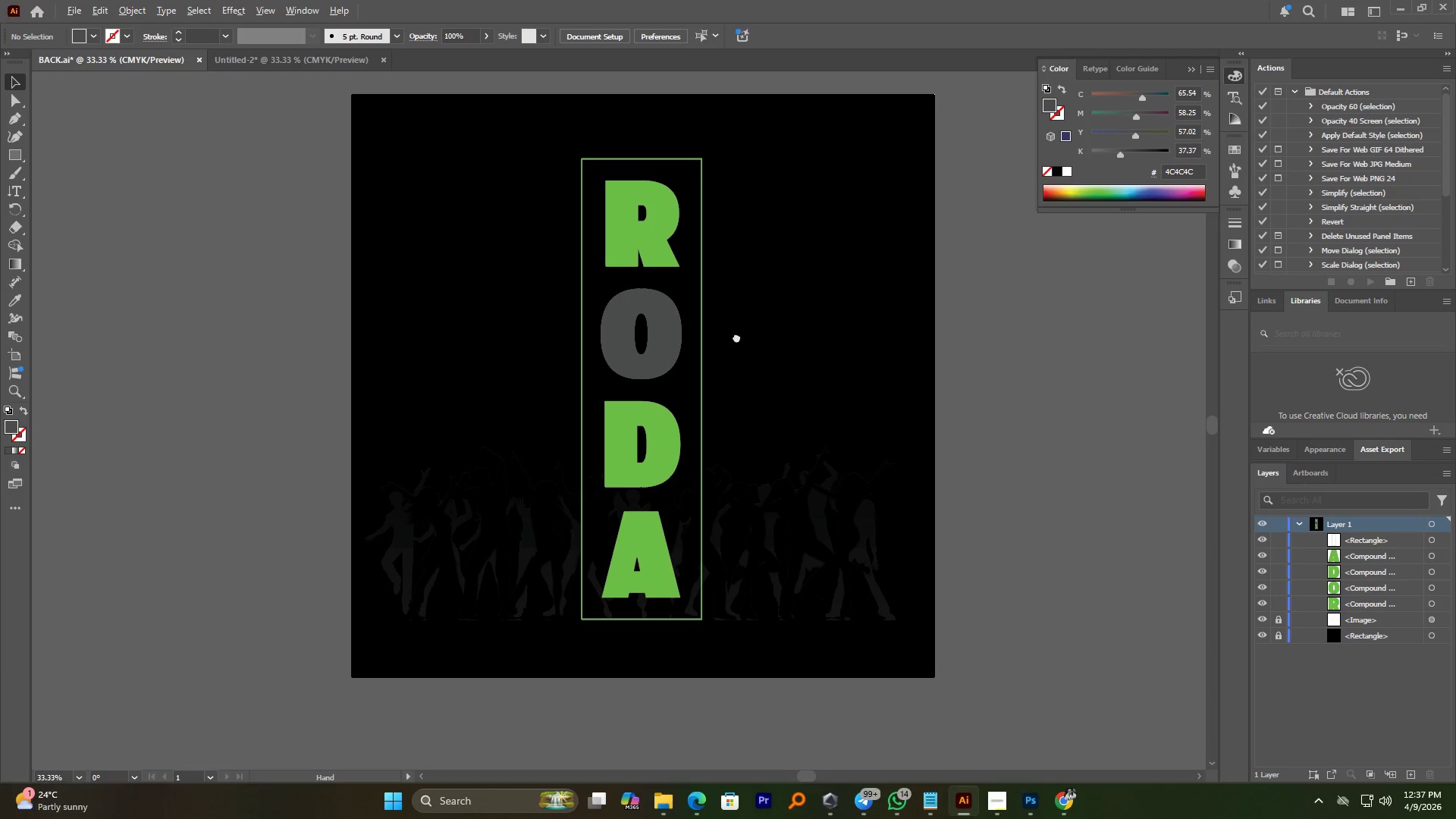 
key(Control+Z)
 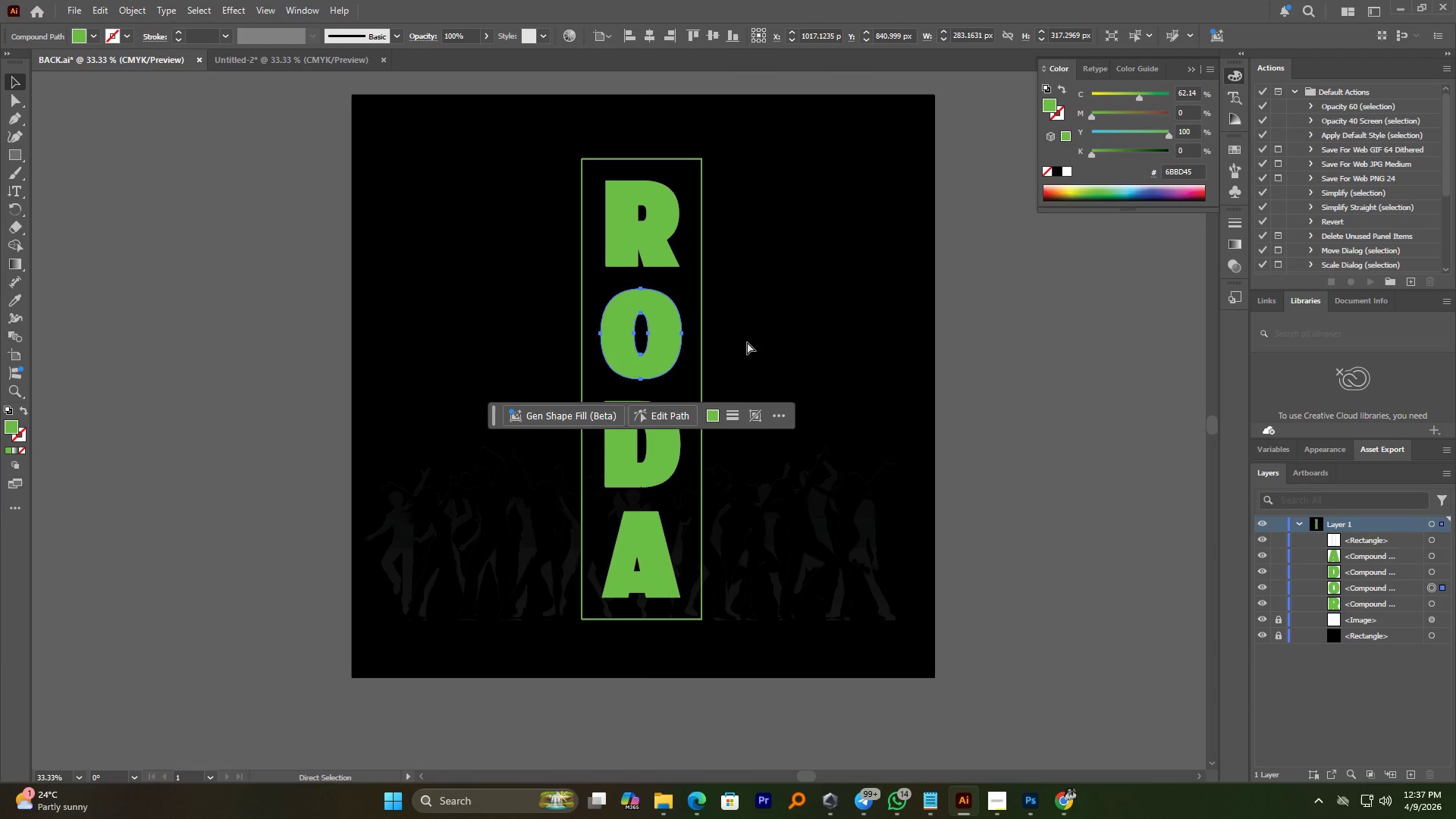 
hold_key(key=AltLeft, duration=0.53)